 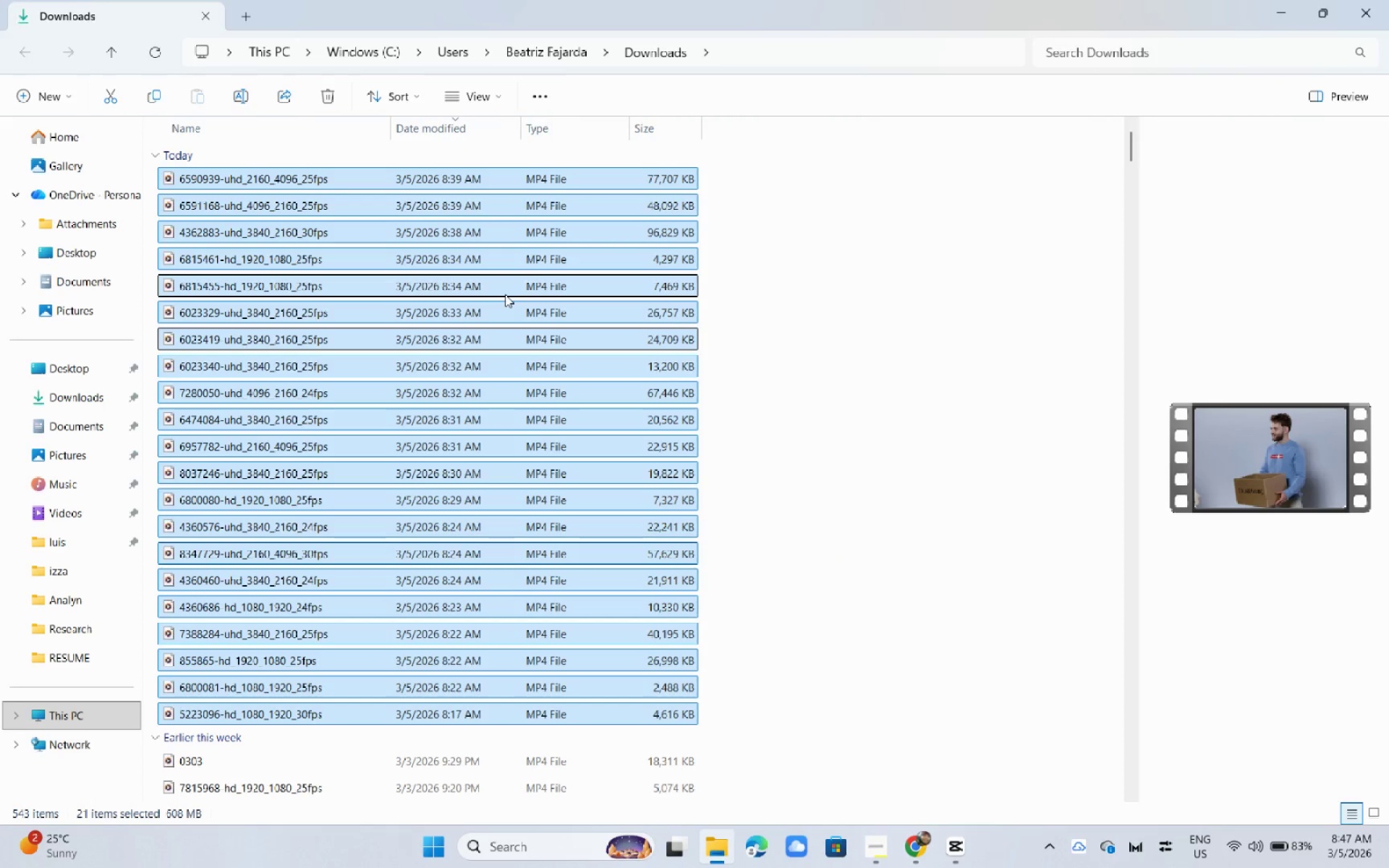 
key(Alt+Tab)
 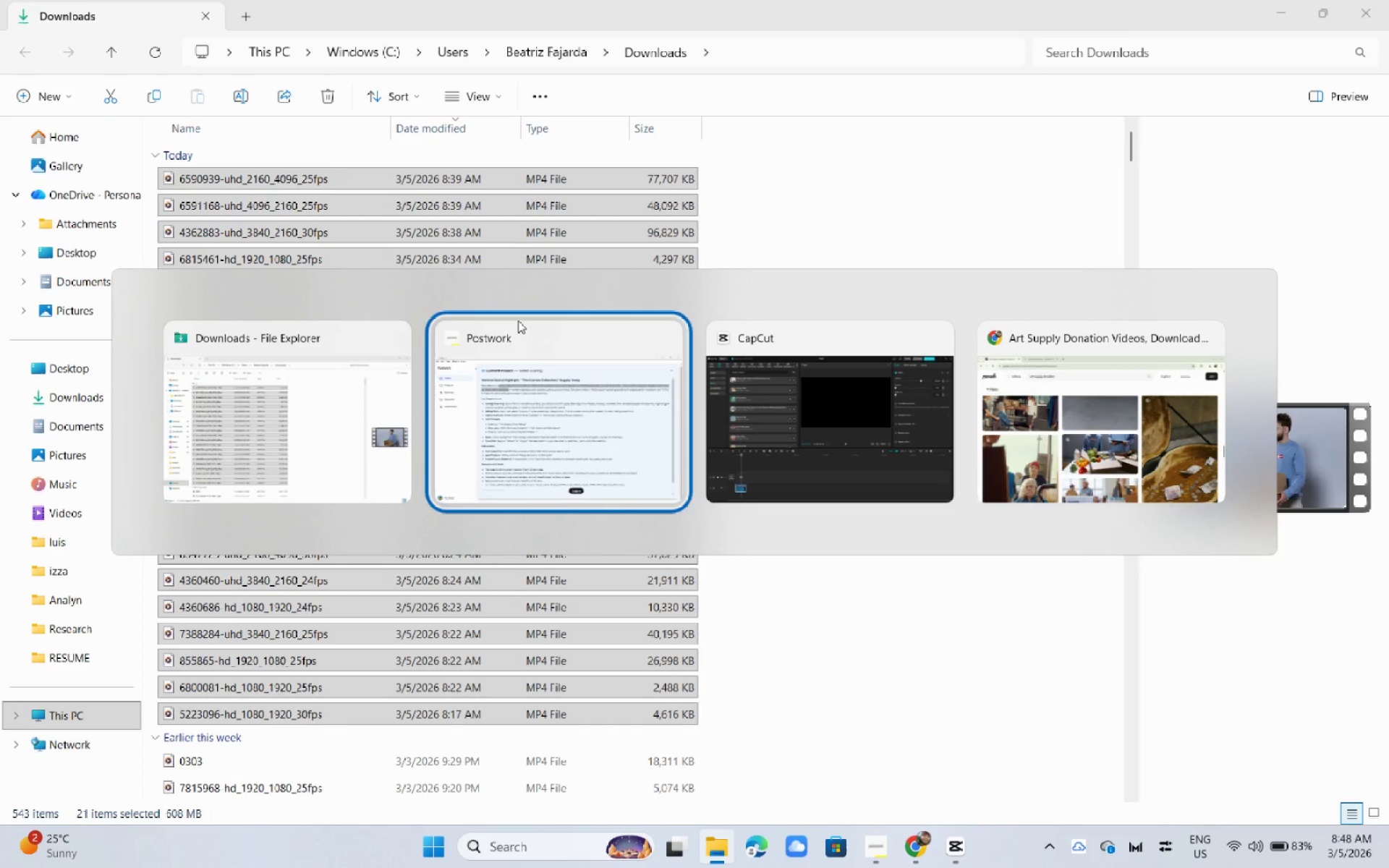 
key(Alt+Tab)
 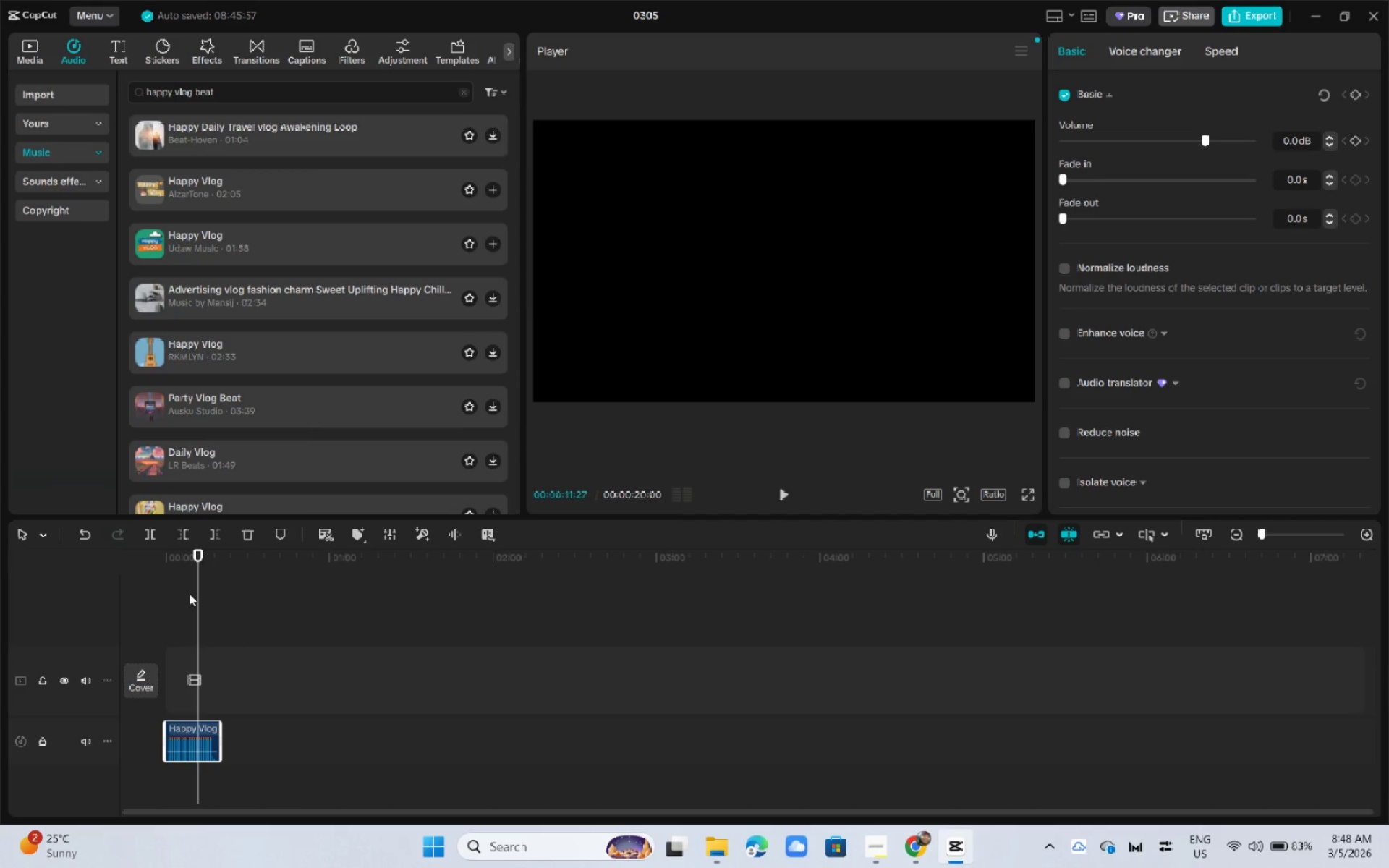 
left_click_drag(start_coordinate=[180, 566], to_coordinate=[134, 556])
 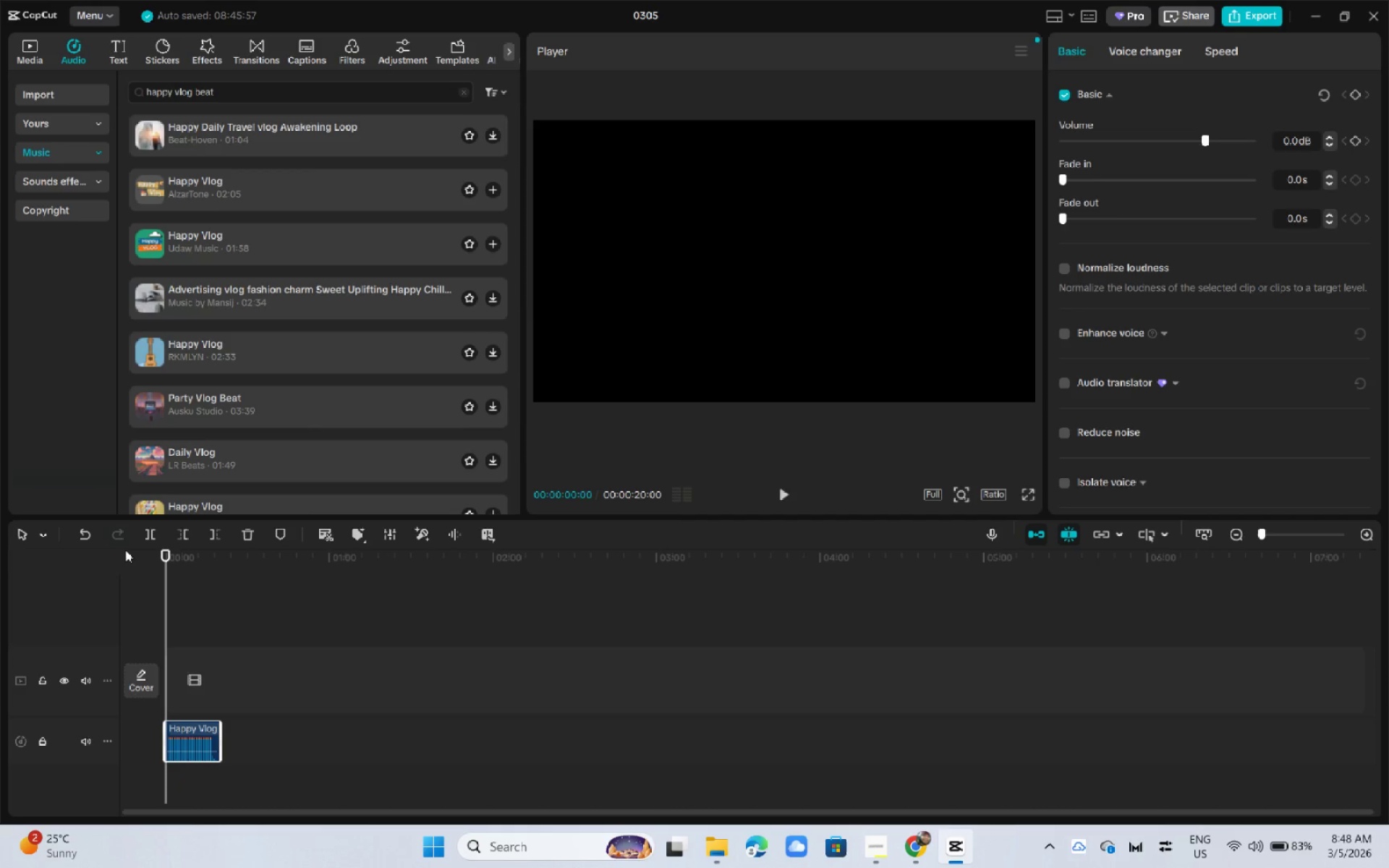 
key(Space)
 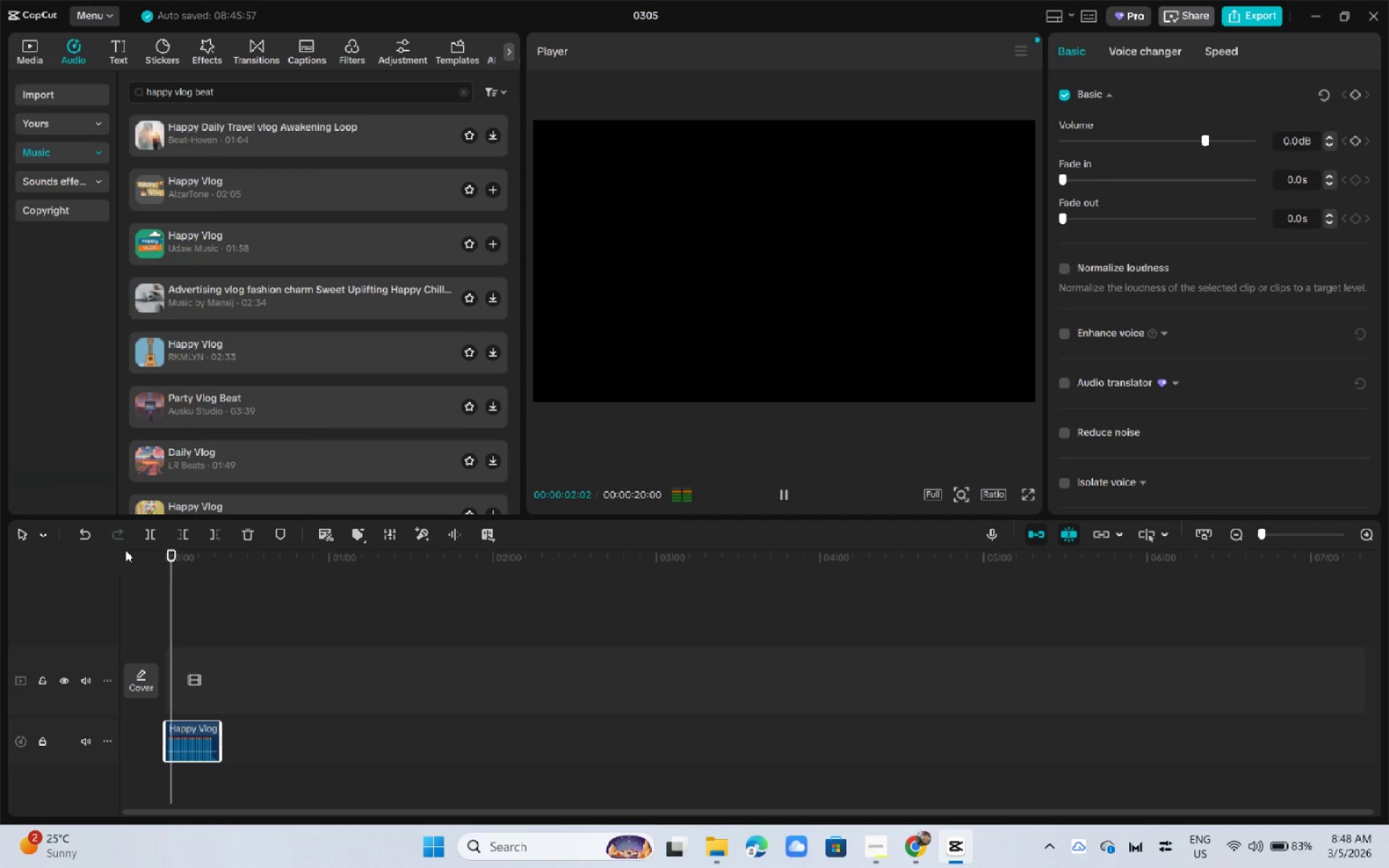 
key(Space)
 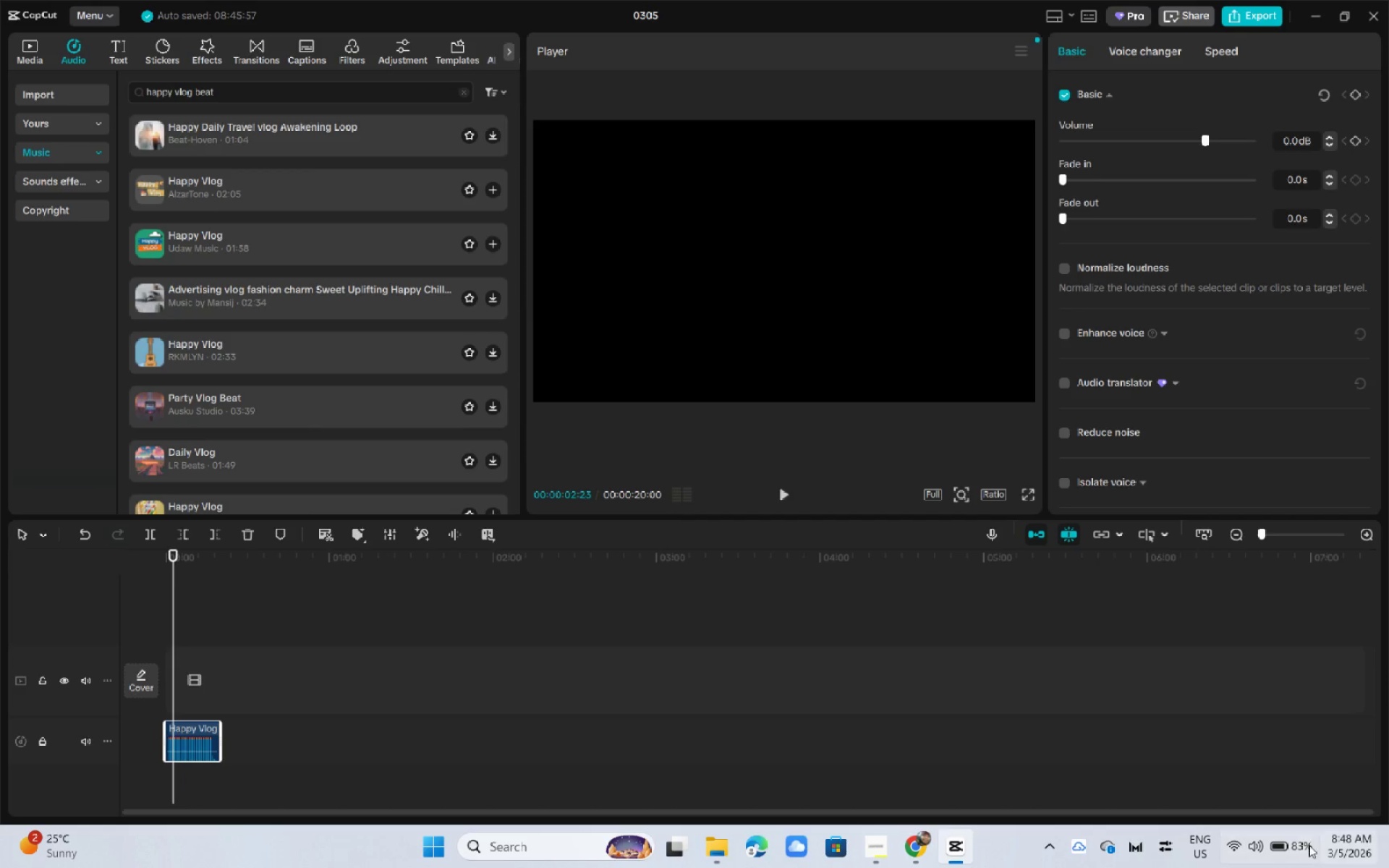 
left_click([1288, 847])
 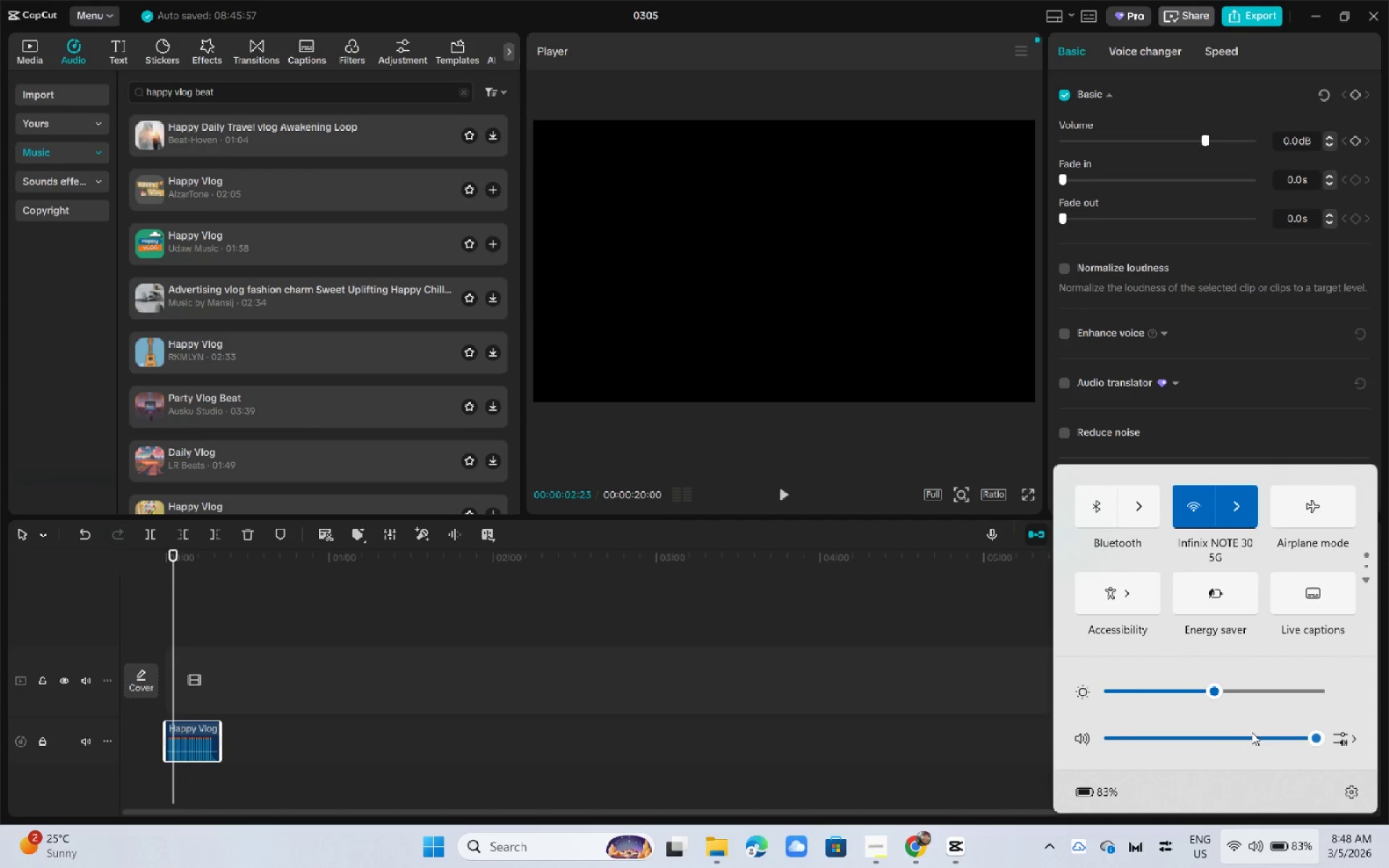 
left_click_drag(start_coordinate=[1254, 731], to_coordinate=[1239, 733])
 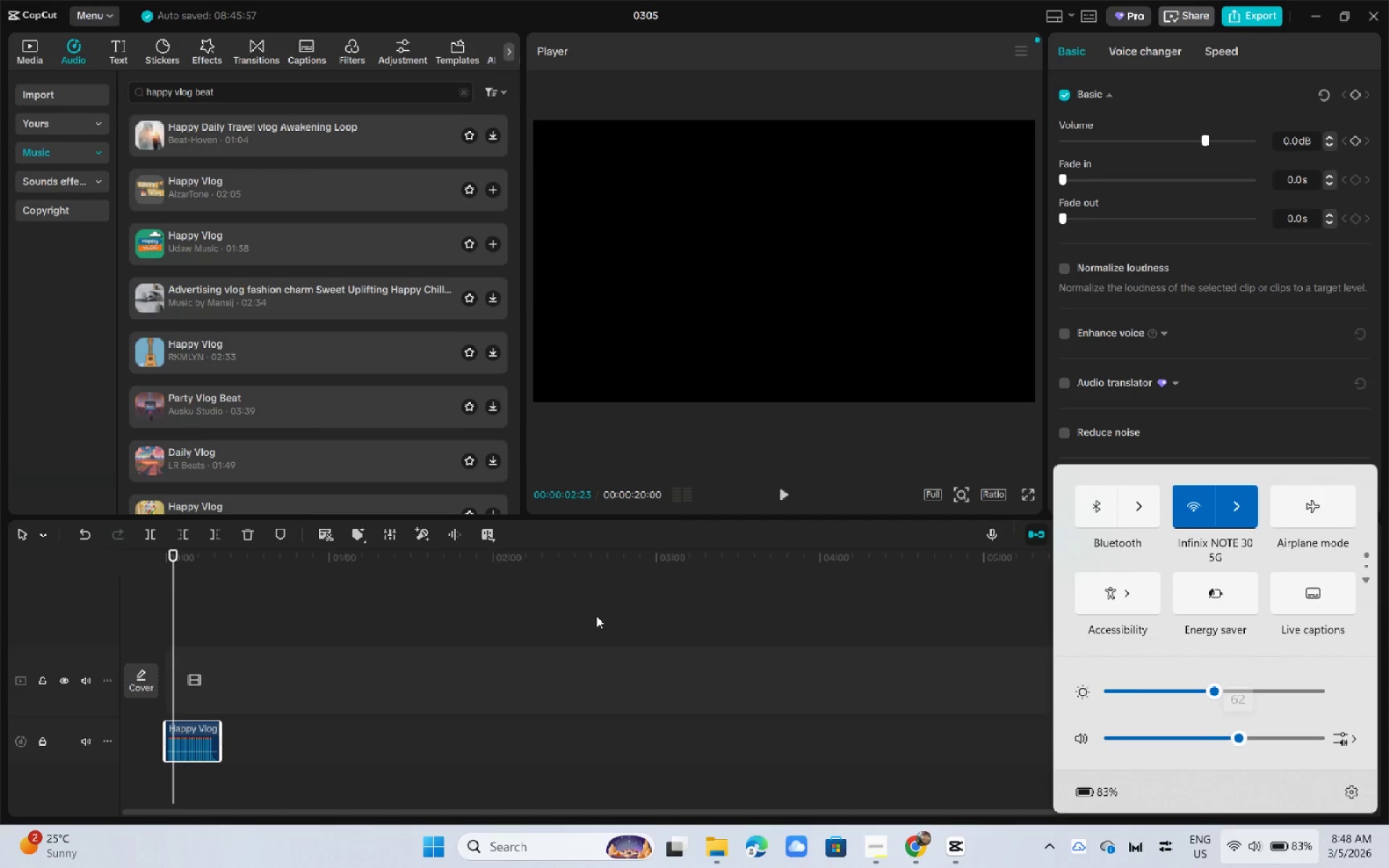 
key(Space)
 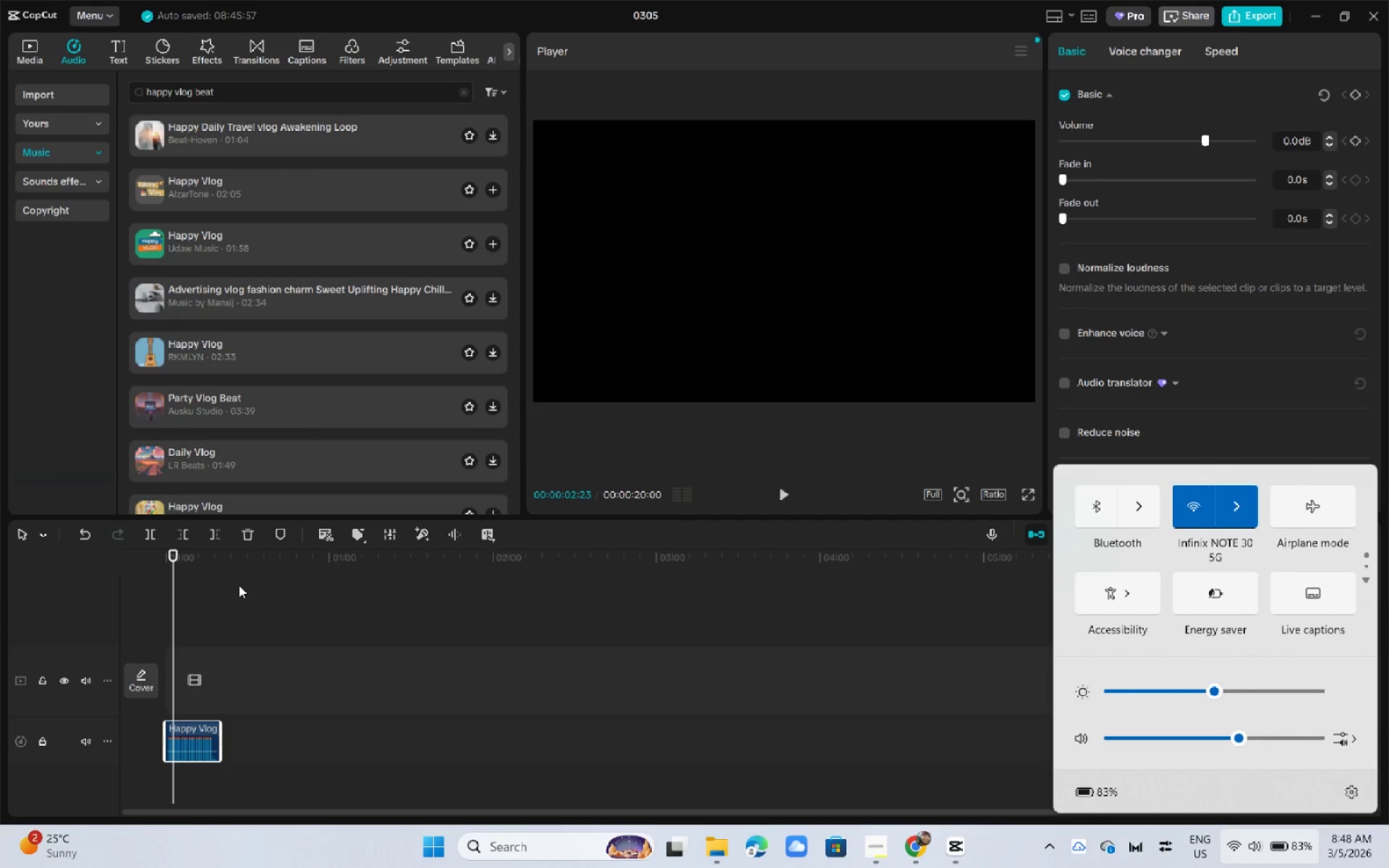 
key(Space)
 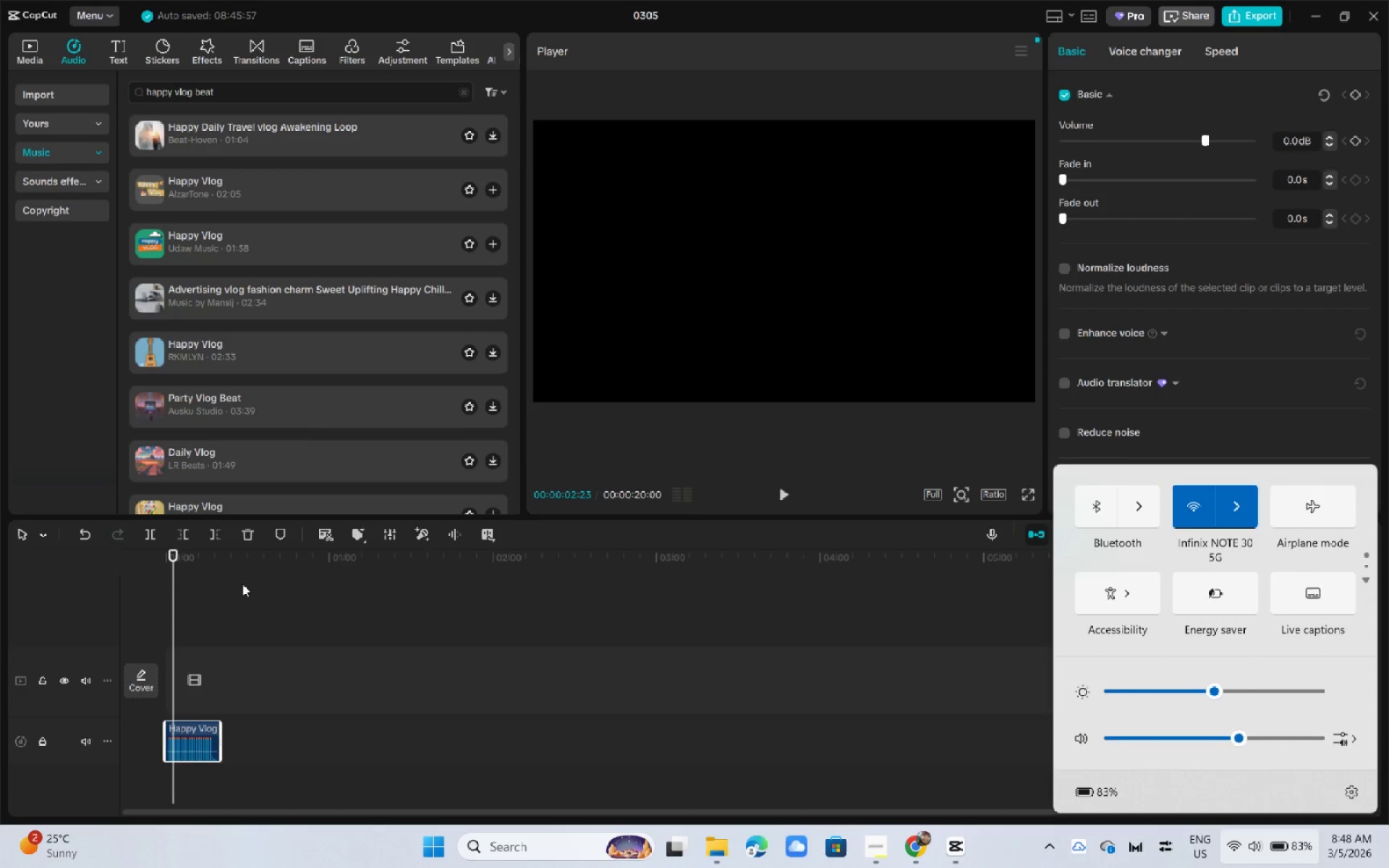 
left_click([243, 584])
 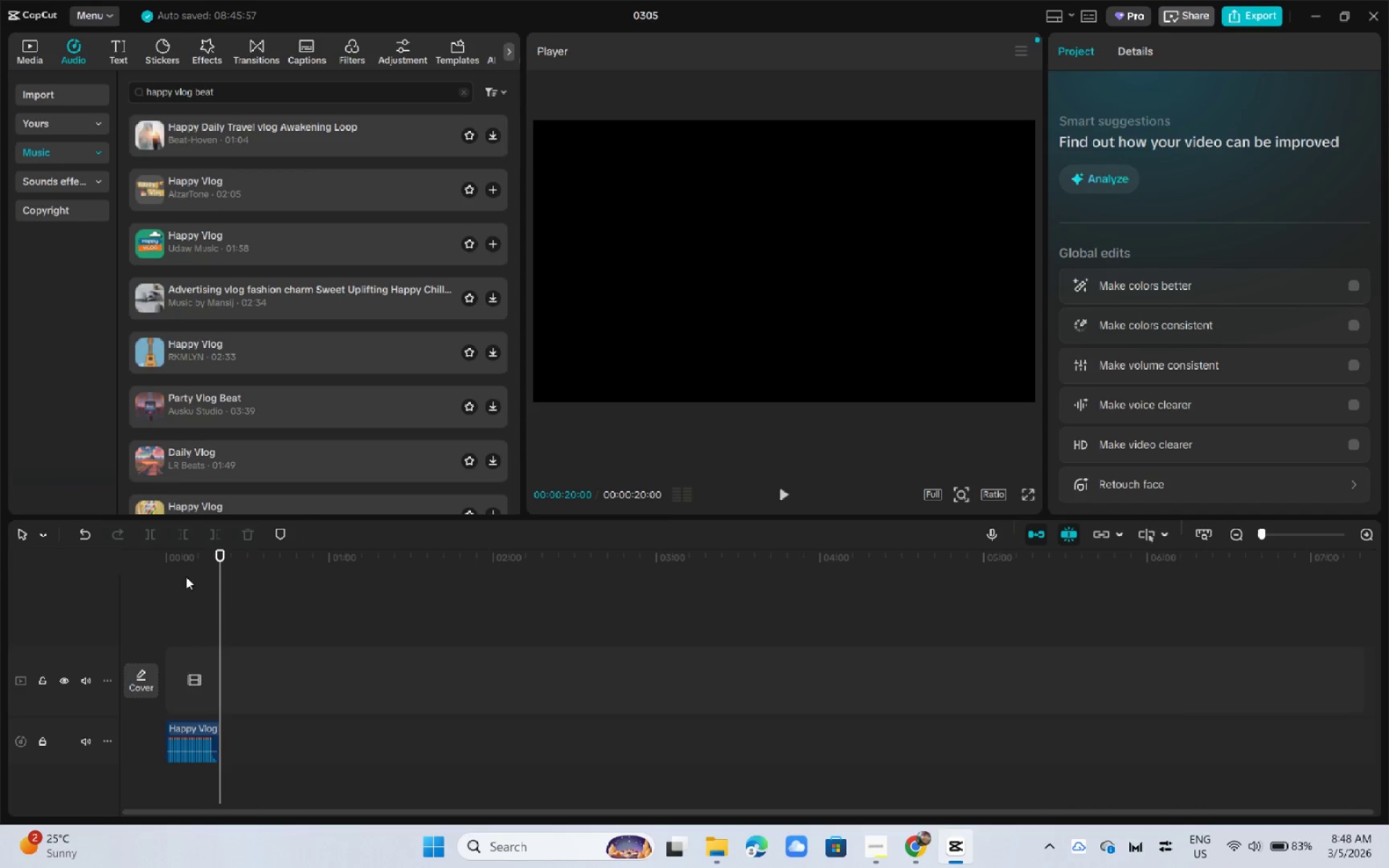 
left_click_drag(start_coordinate=[186, 568], to_coordinate=[176, 563])
 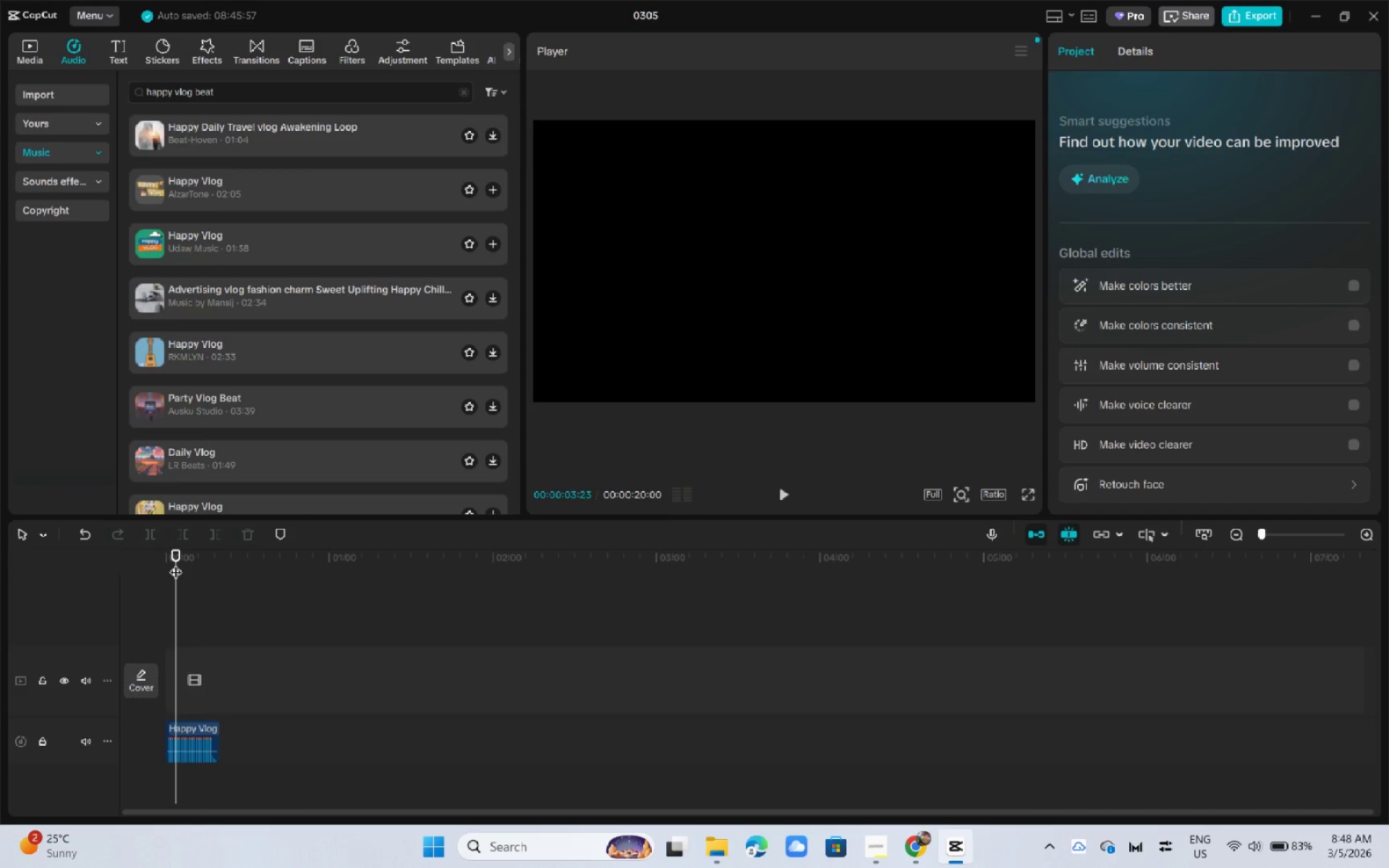 
key(Space)
 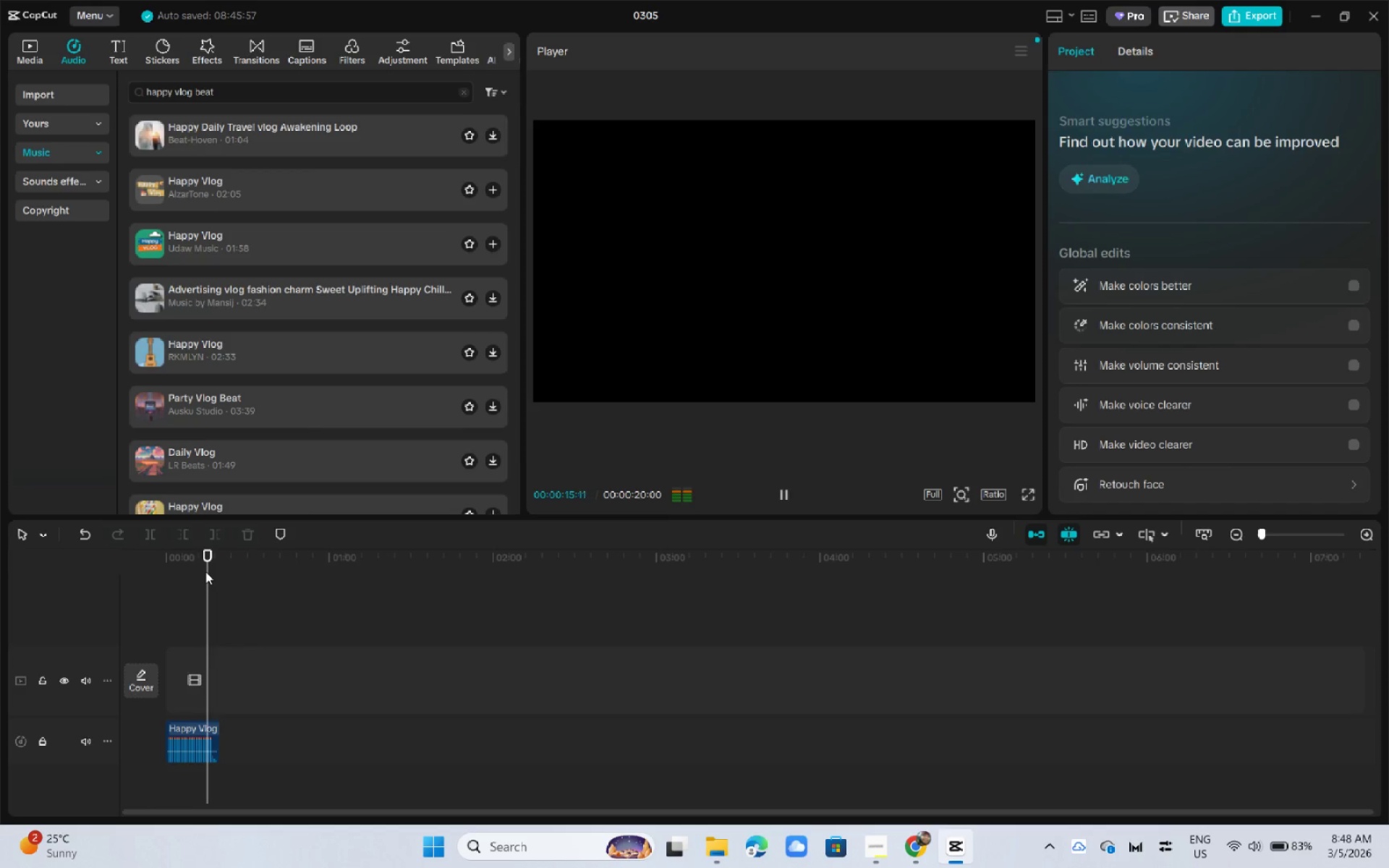 
wait(16.66)
 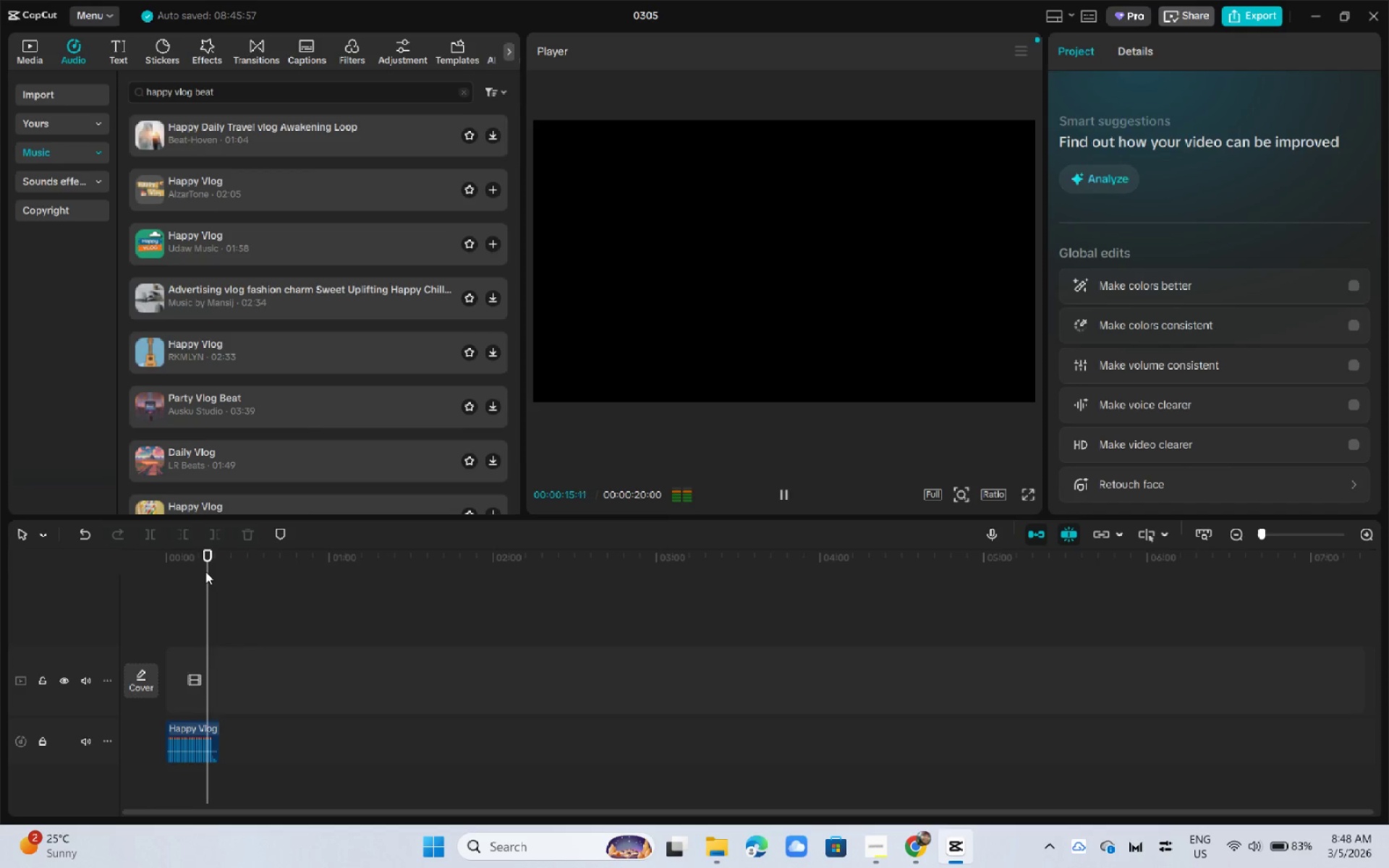 
key(Space)
 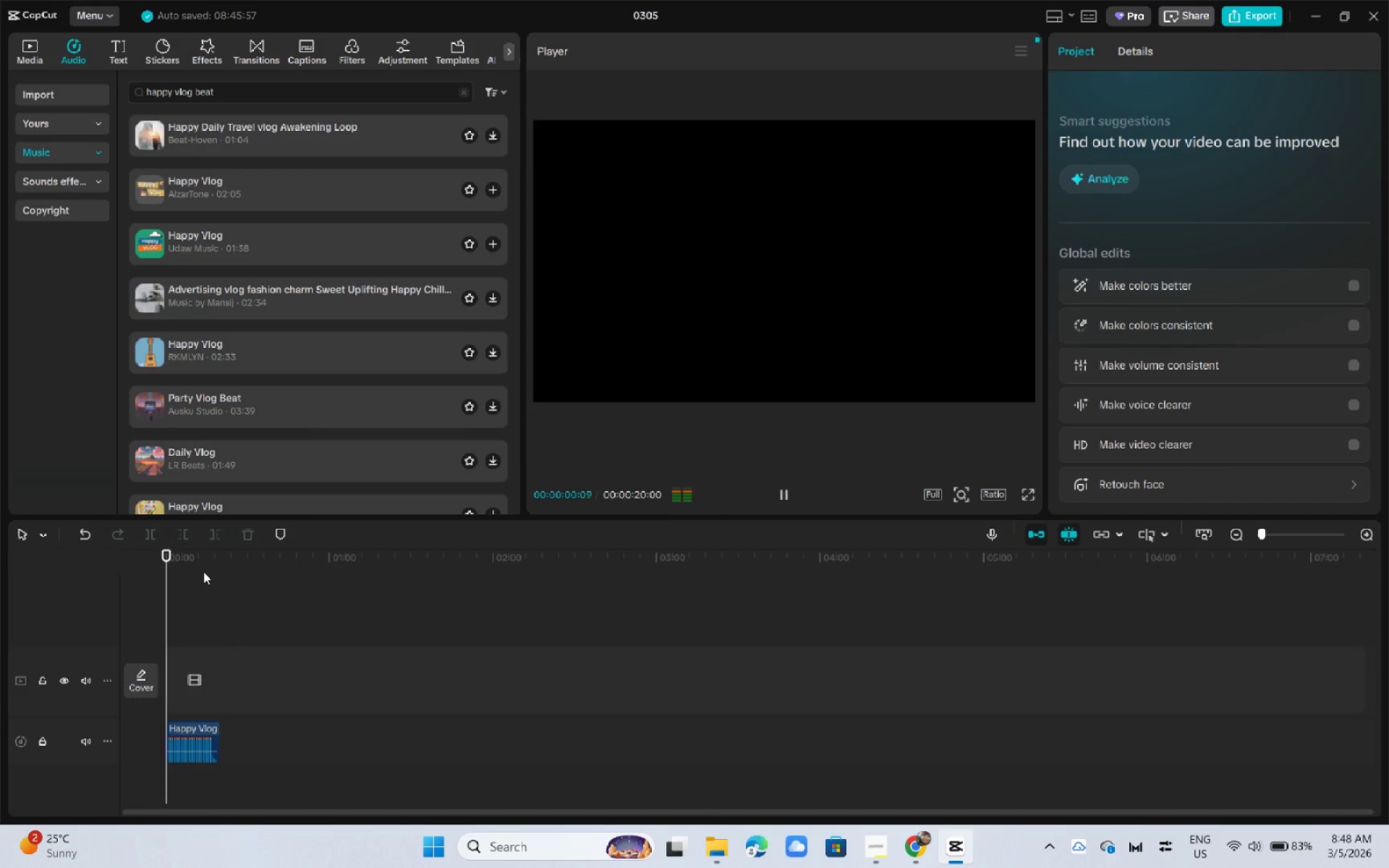 
key(Space)
 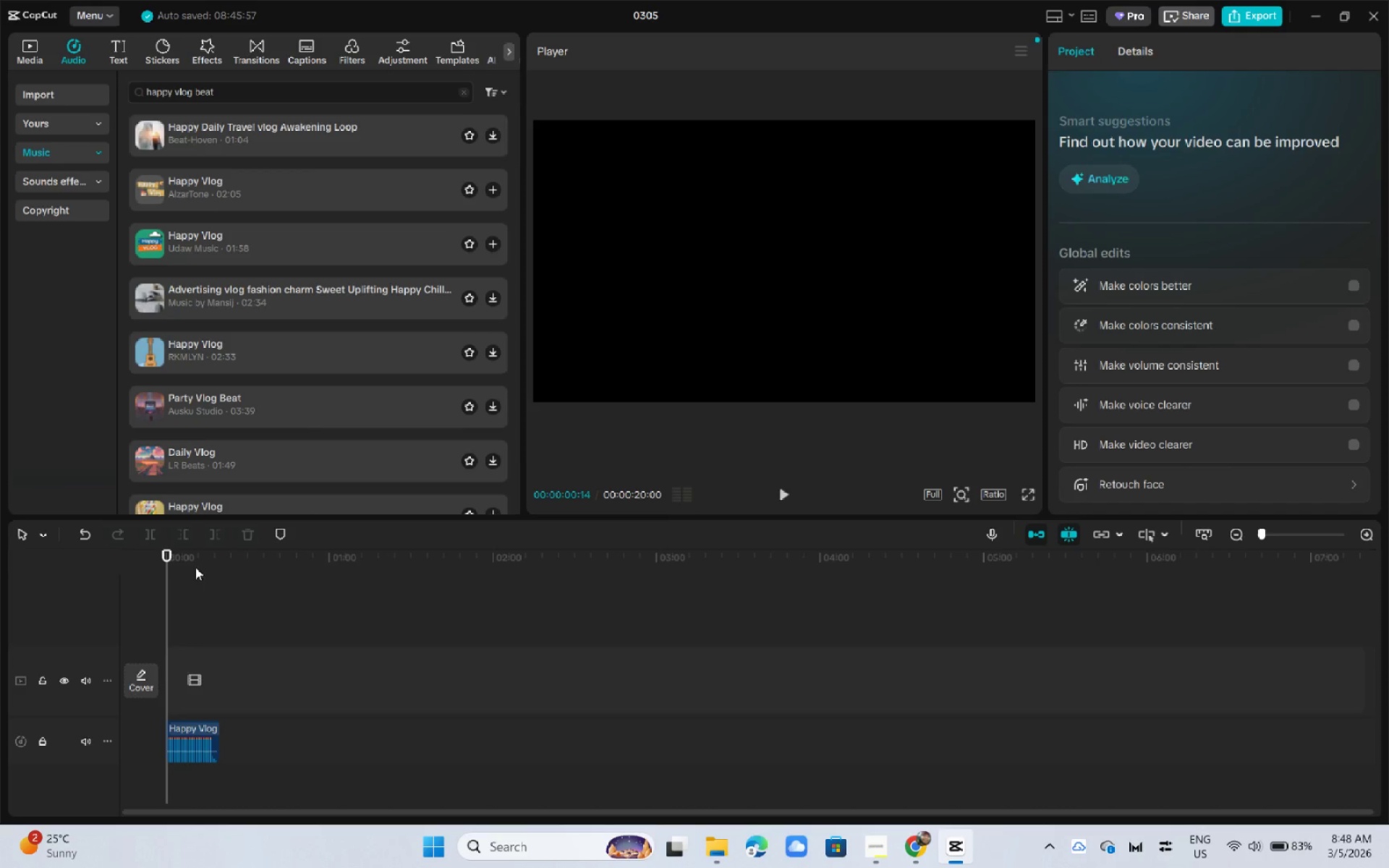 
wait(8.28)
 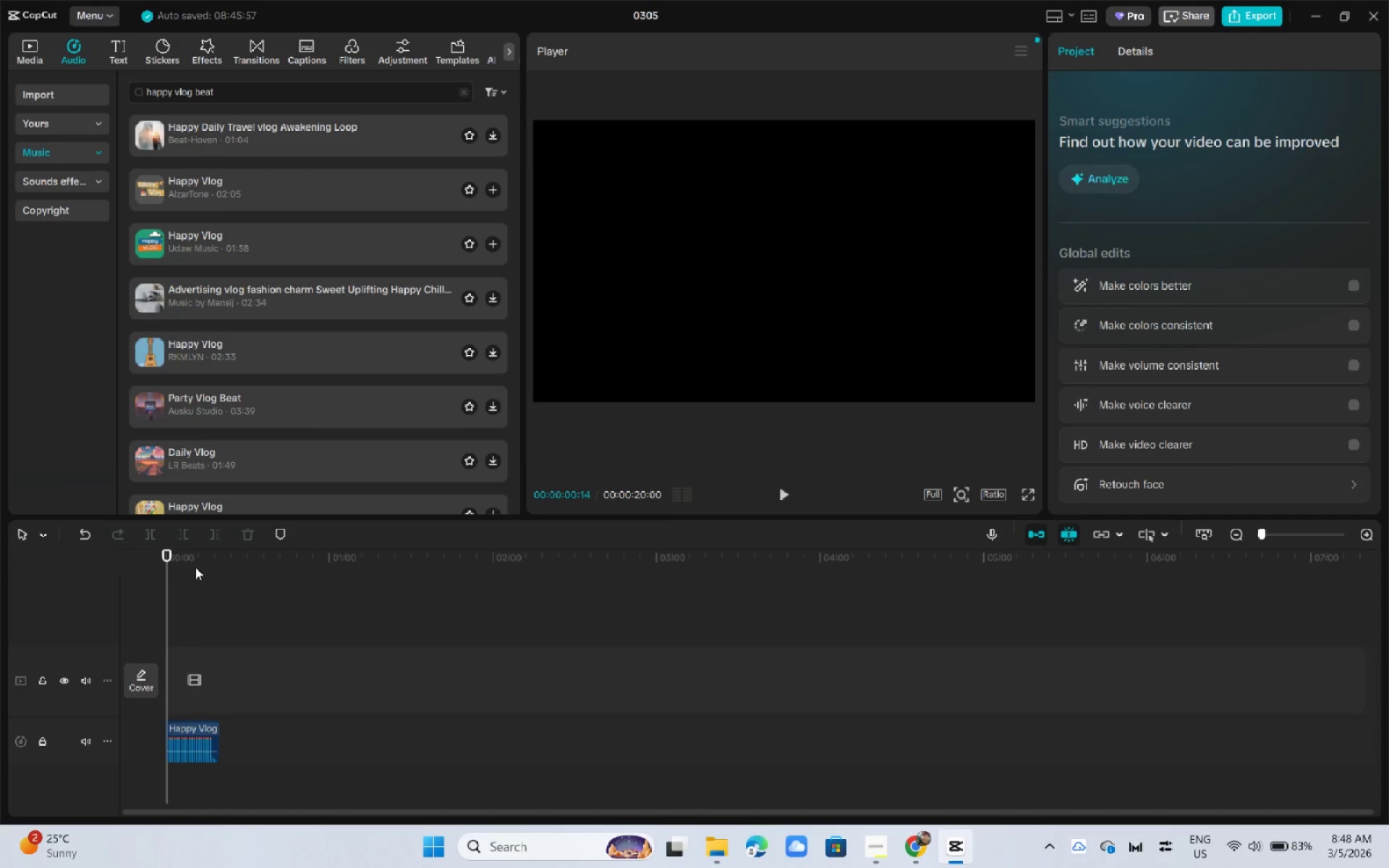 
key(Space)
 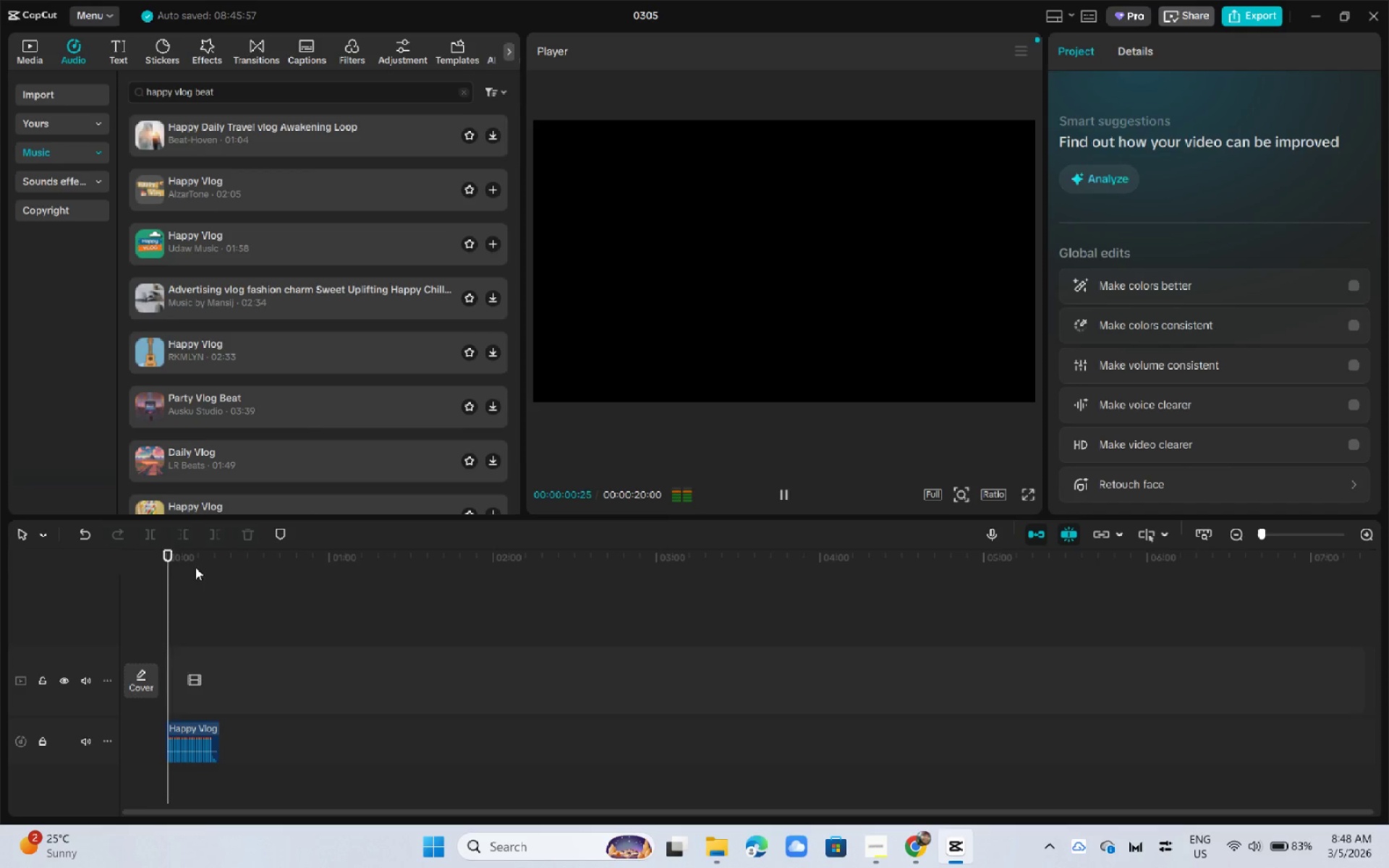 
key(Space)
 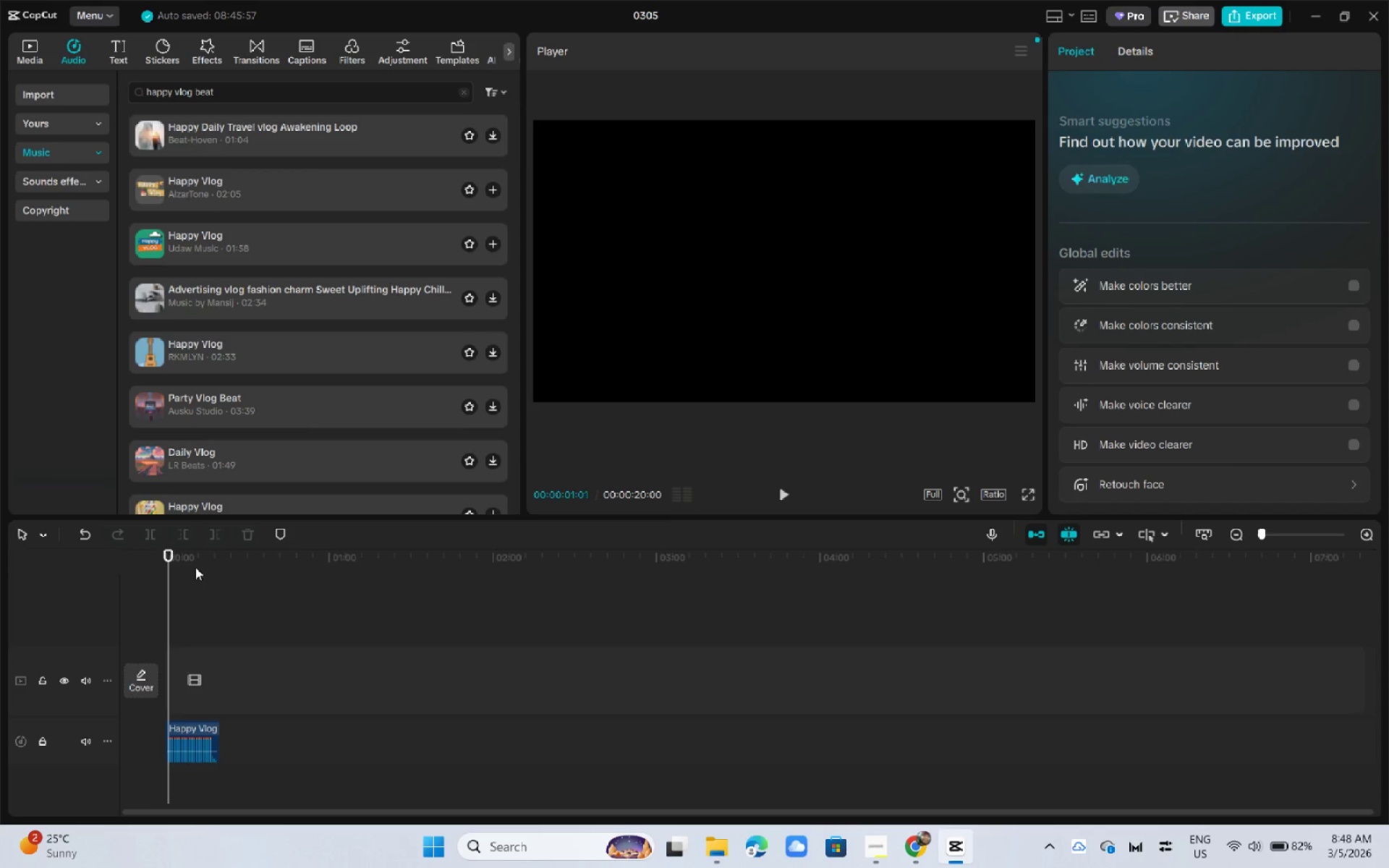 
wait(6.62)
 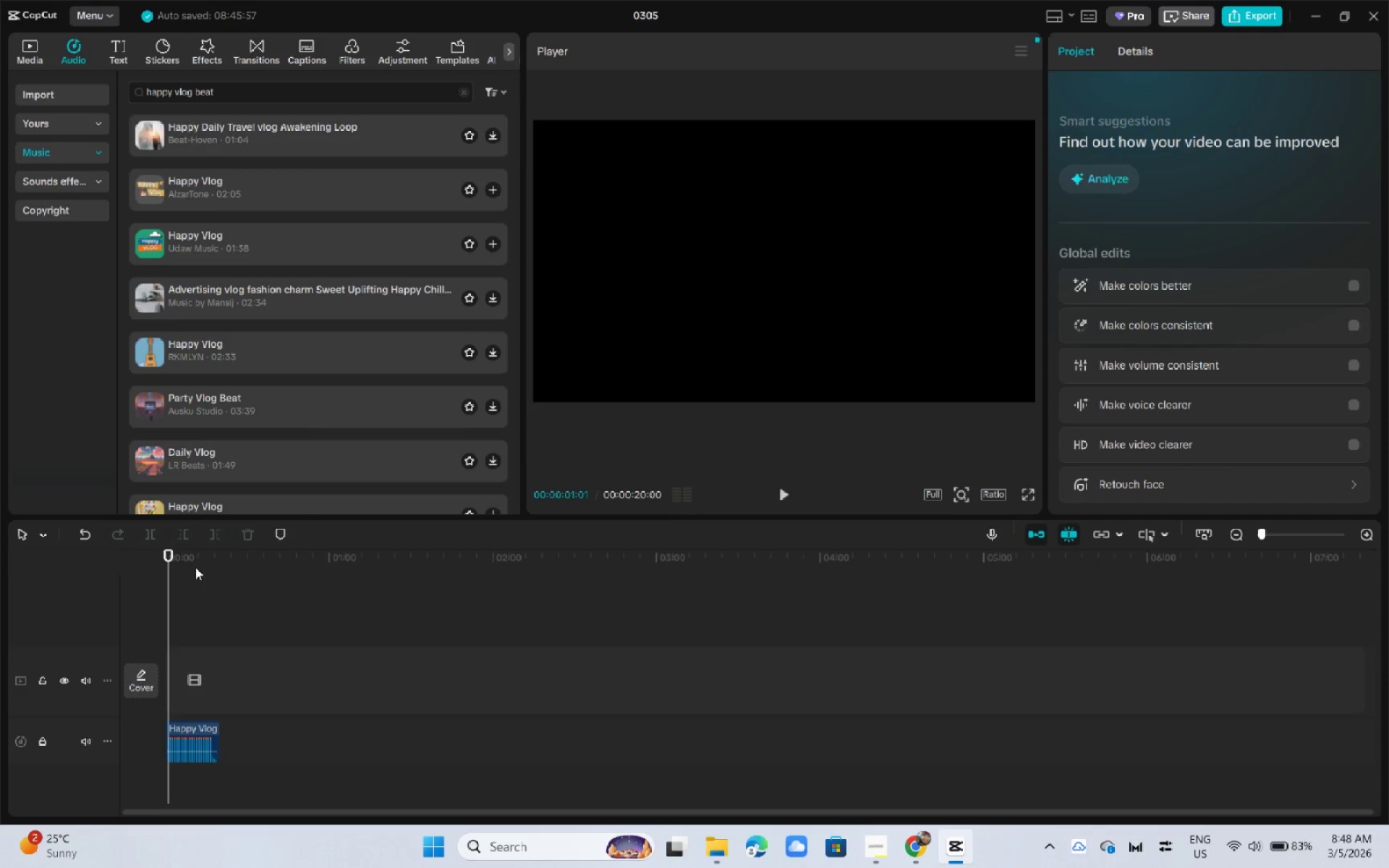 
key(Space)
 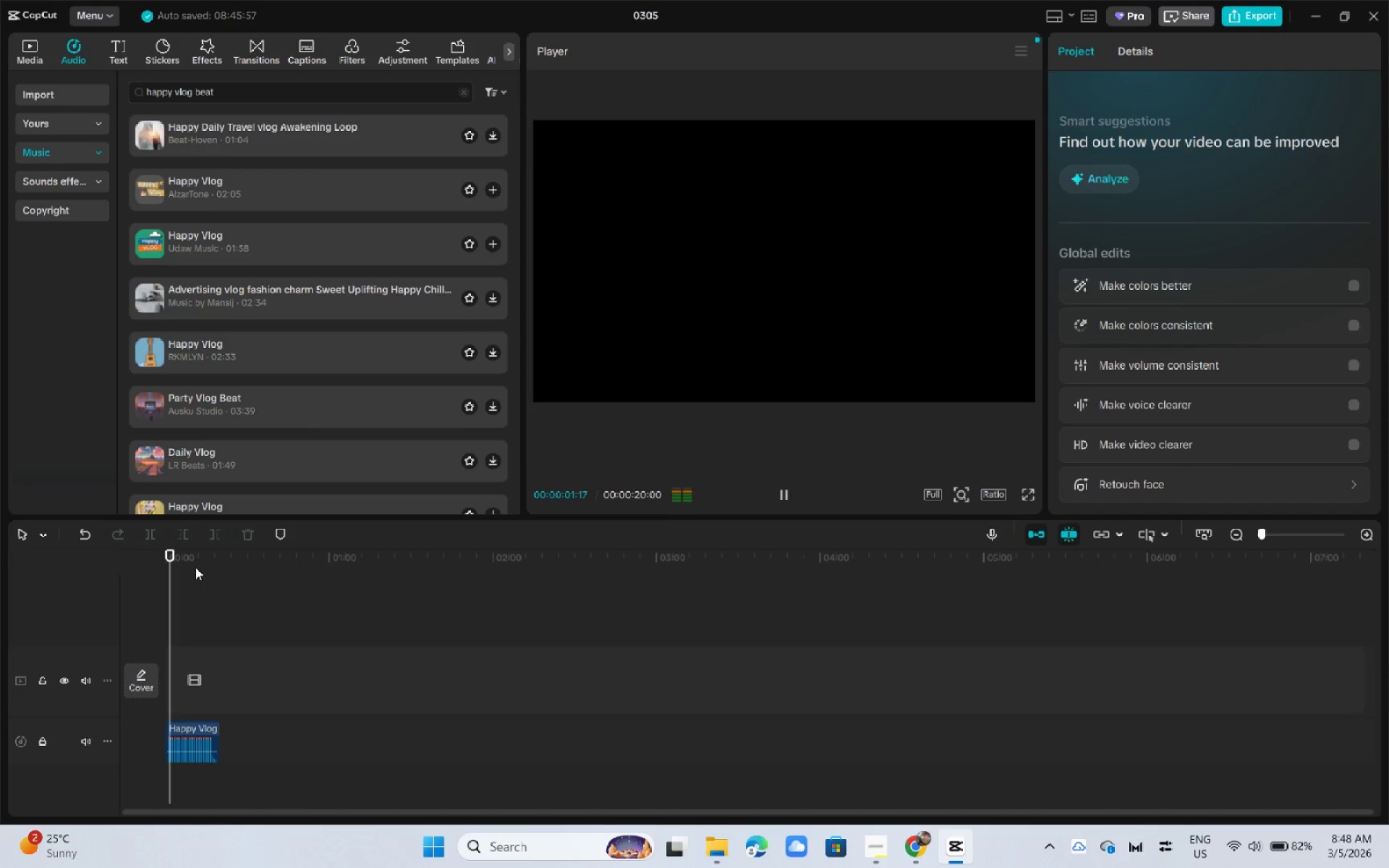 
key(Space)
 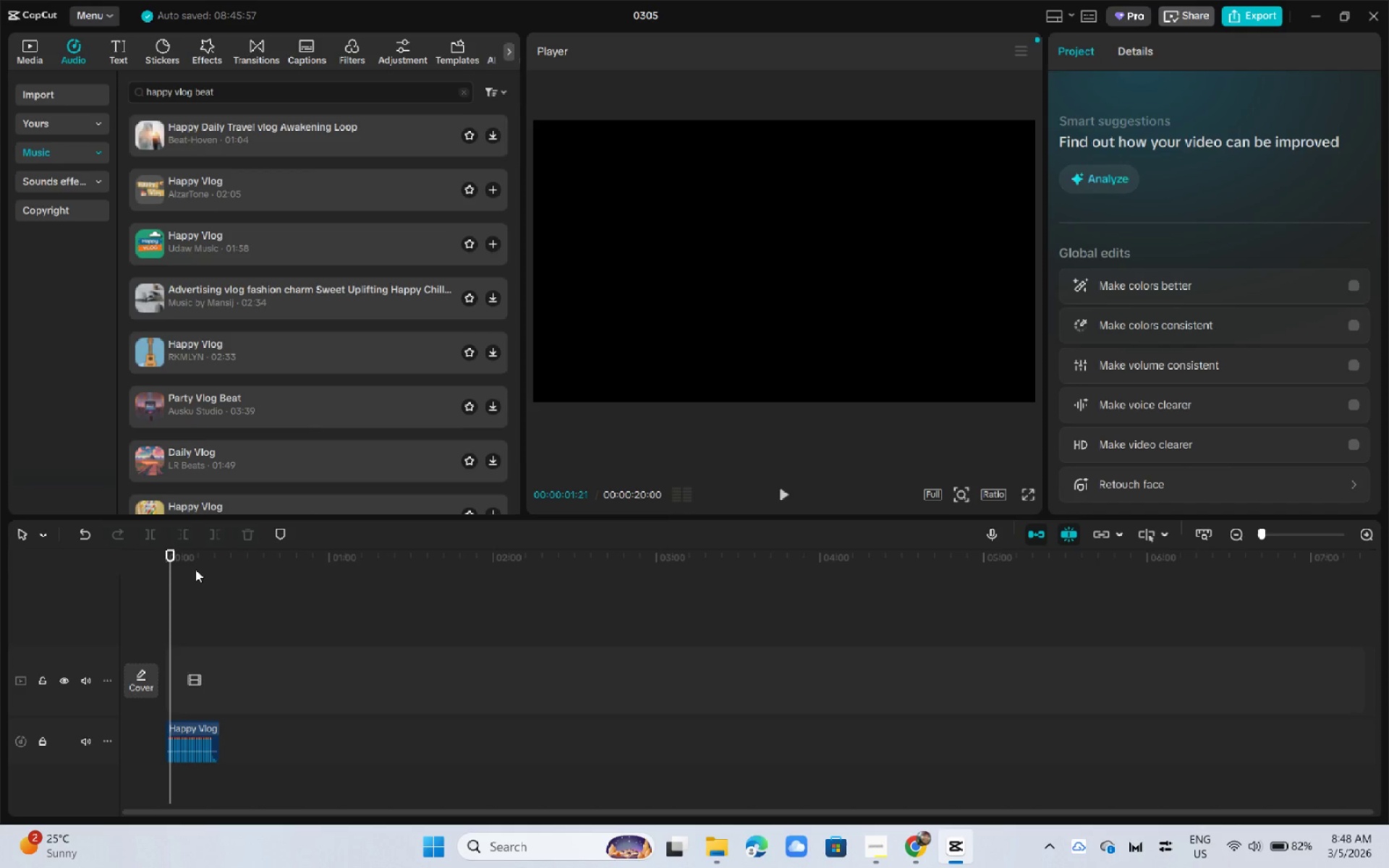 
wait(7.45)
 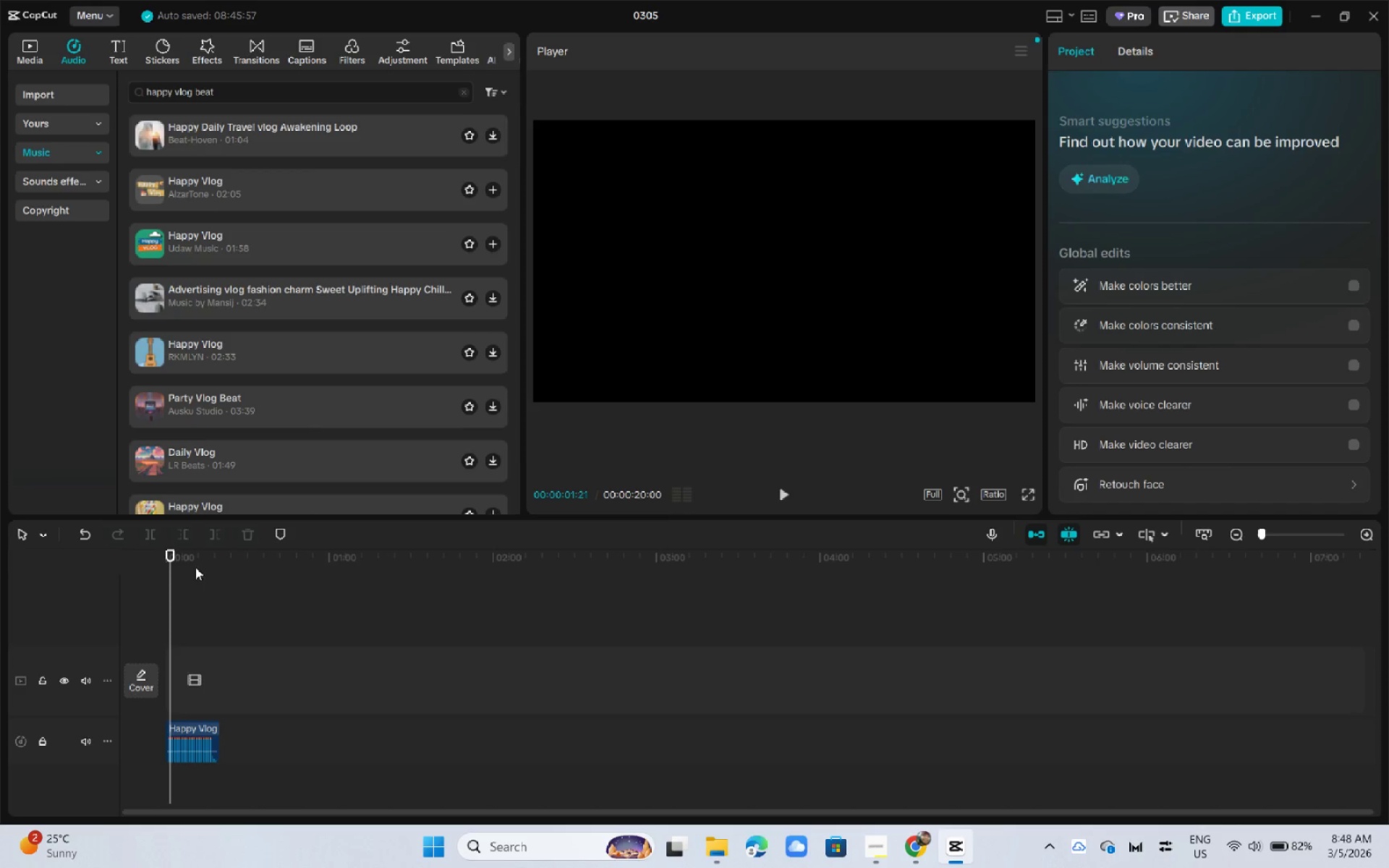 
key(Space)
 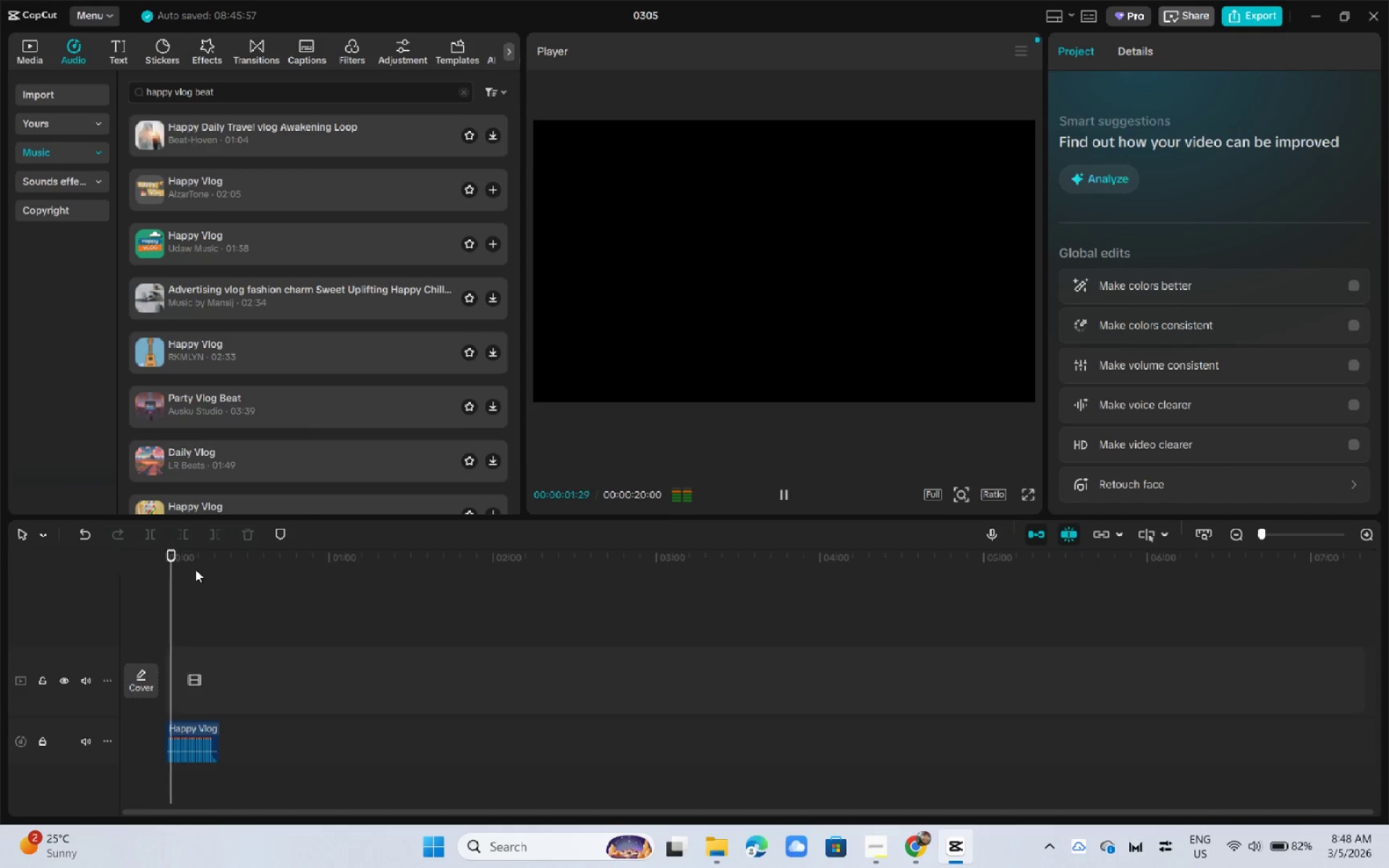 
key(Space)
 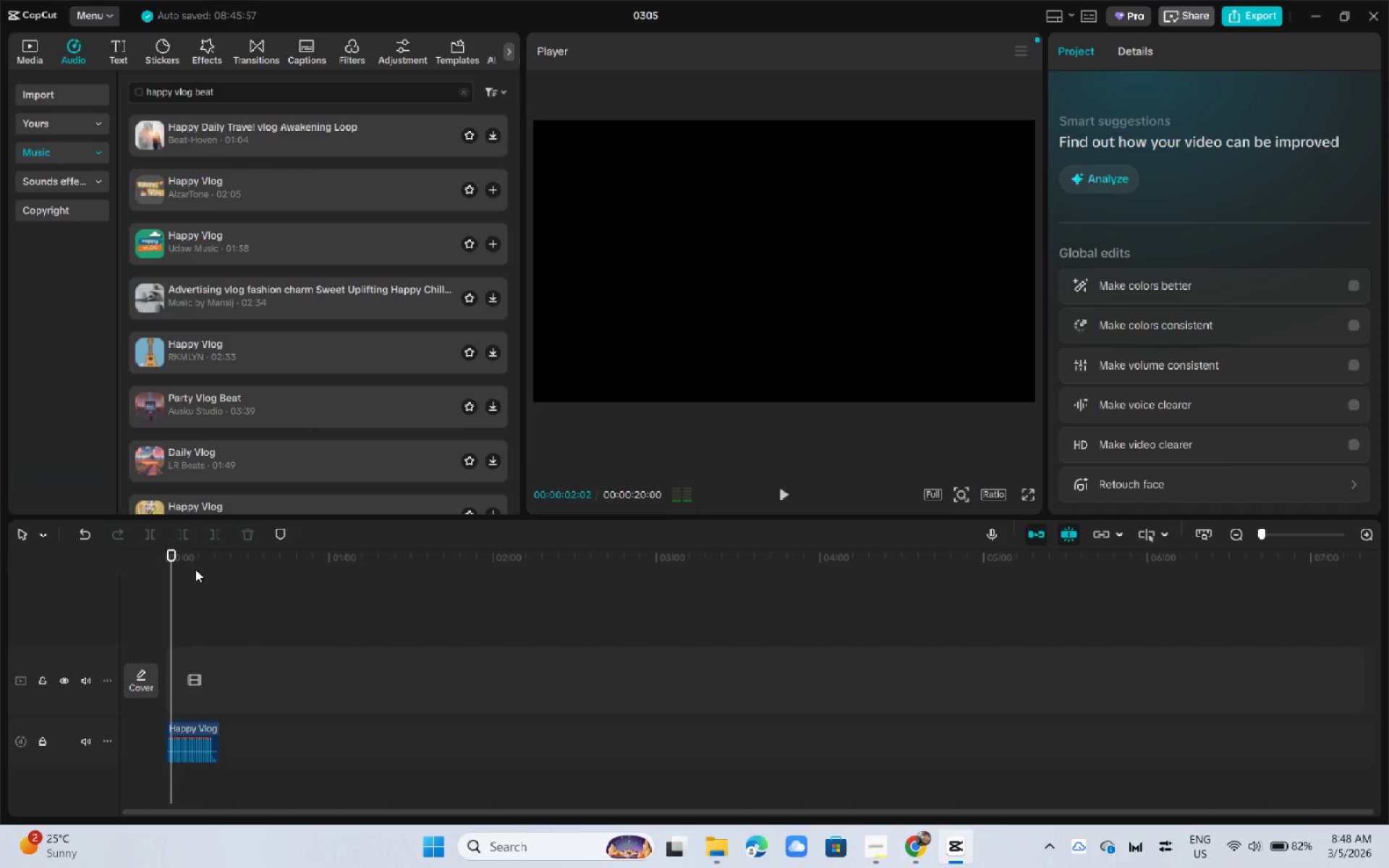 
key(Space)
 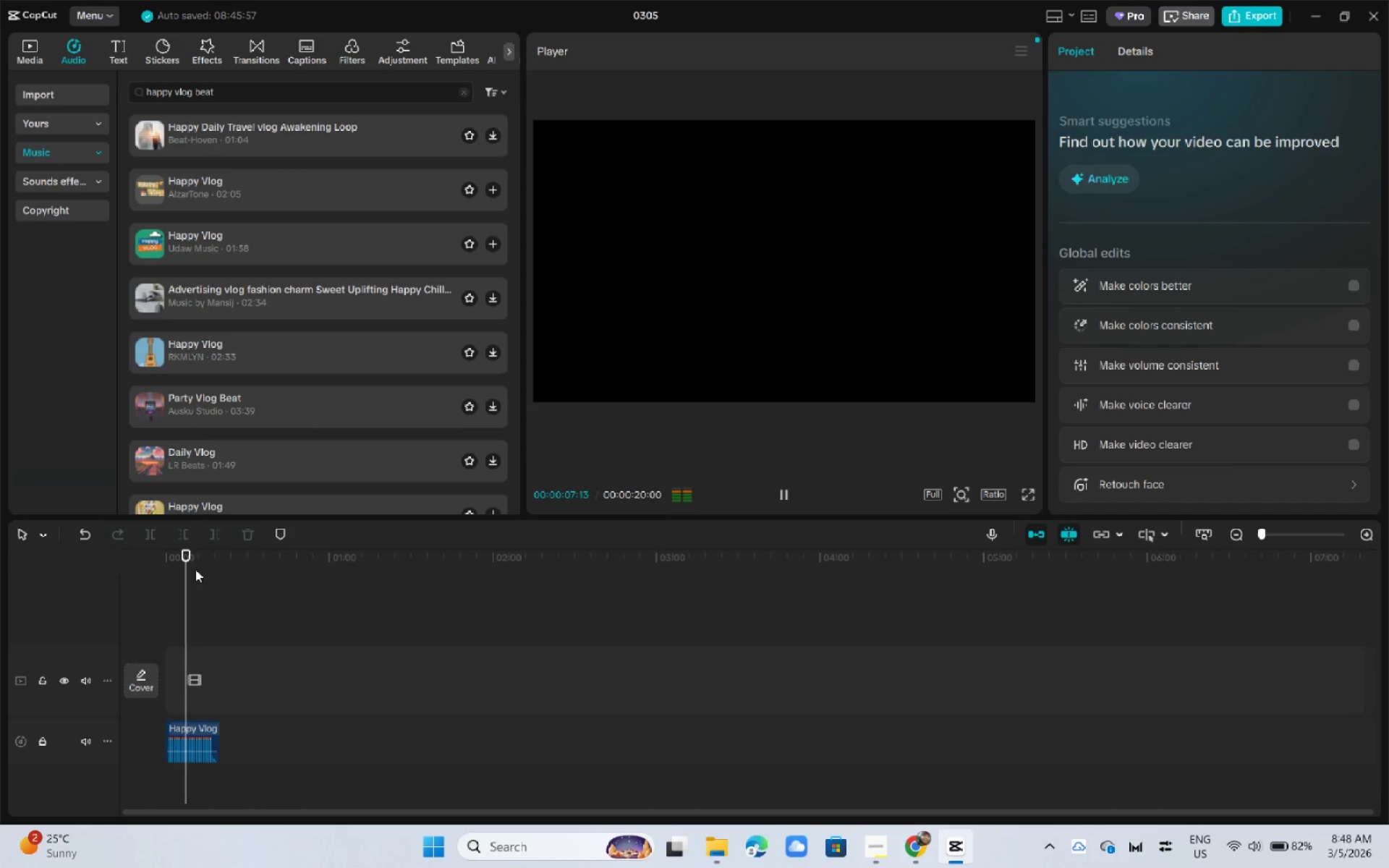 
wait(10.39)
 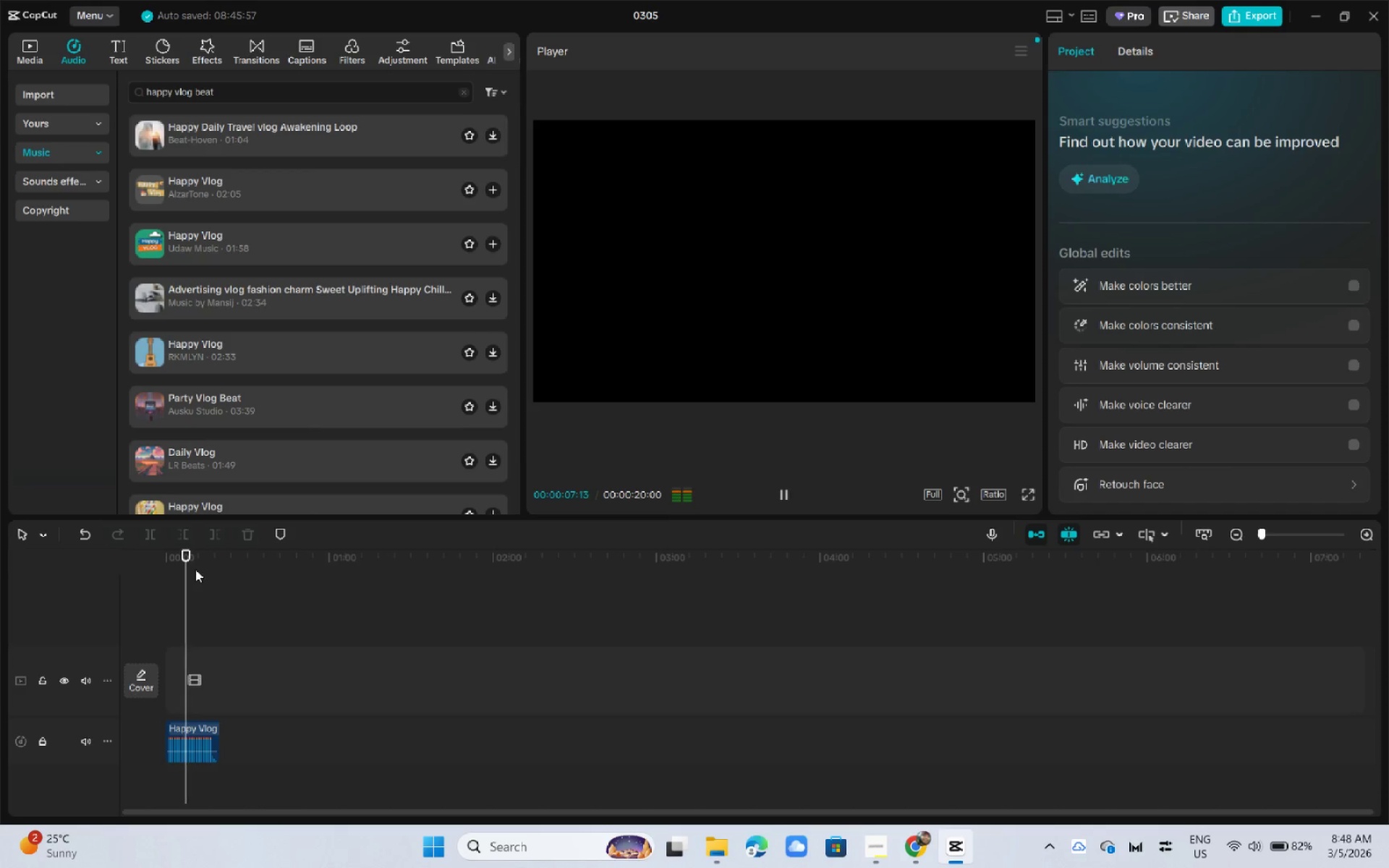 
key(Space)
 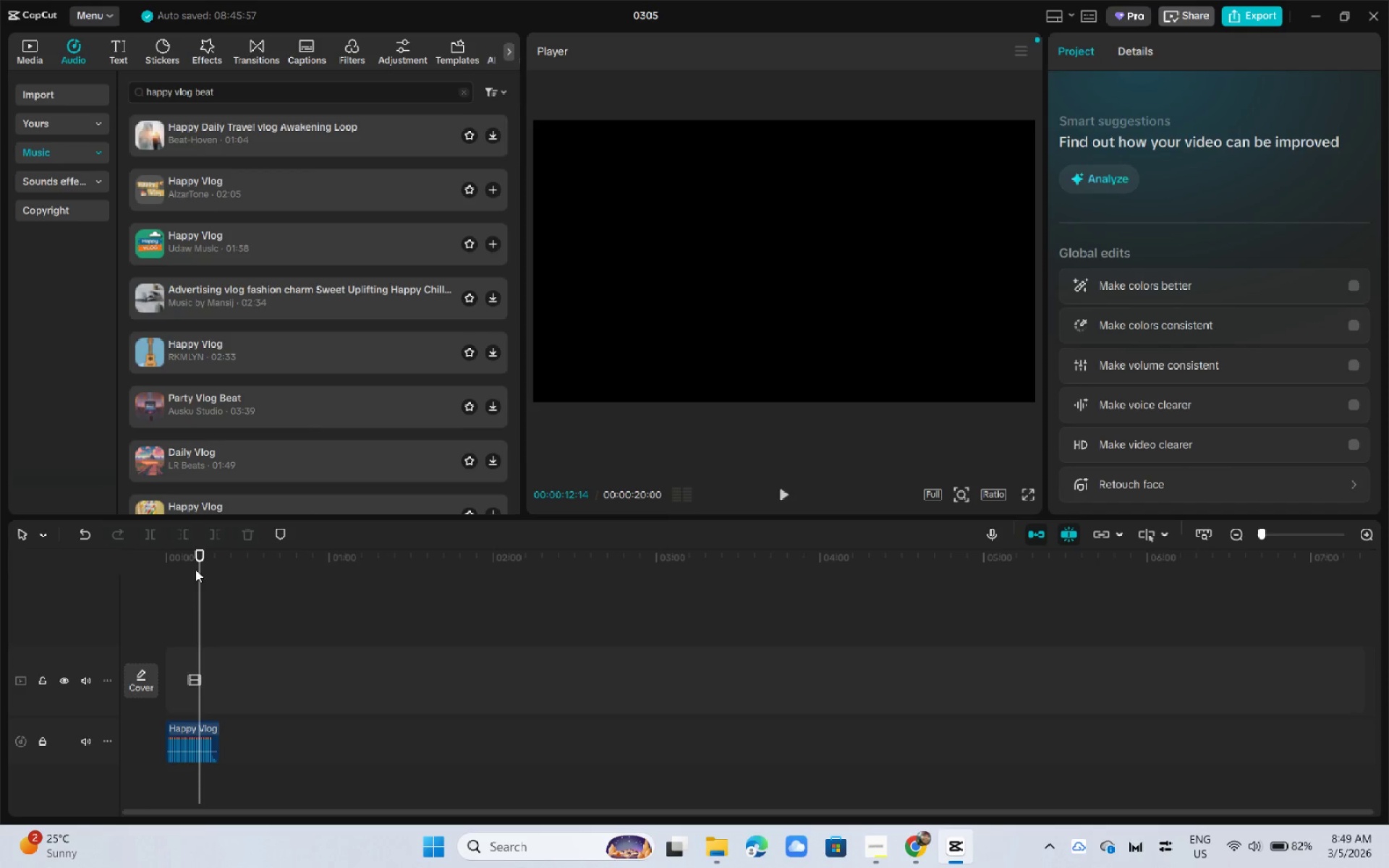 
key(Space)
 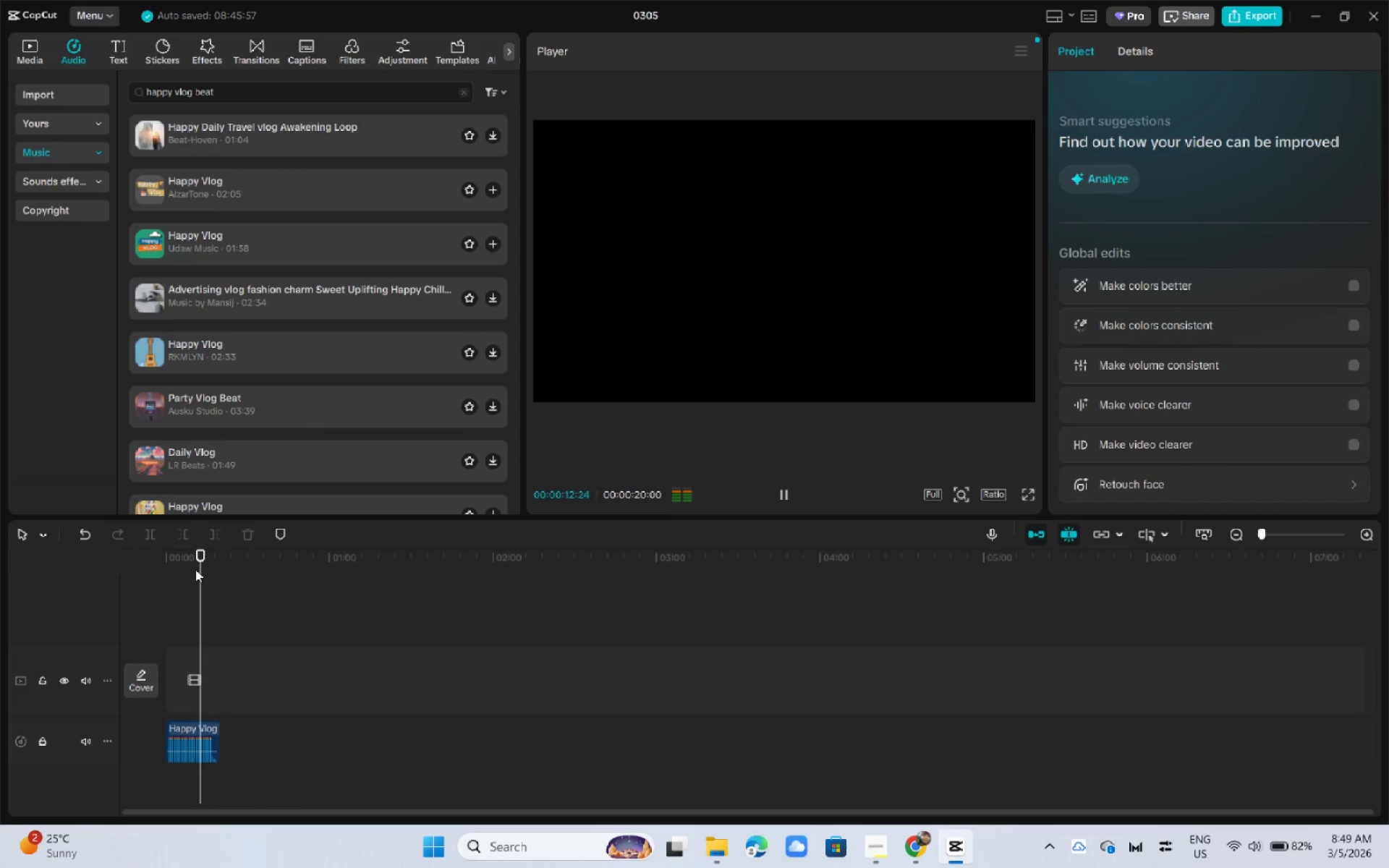 
key(Space)
 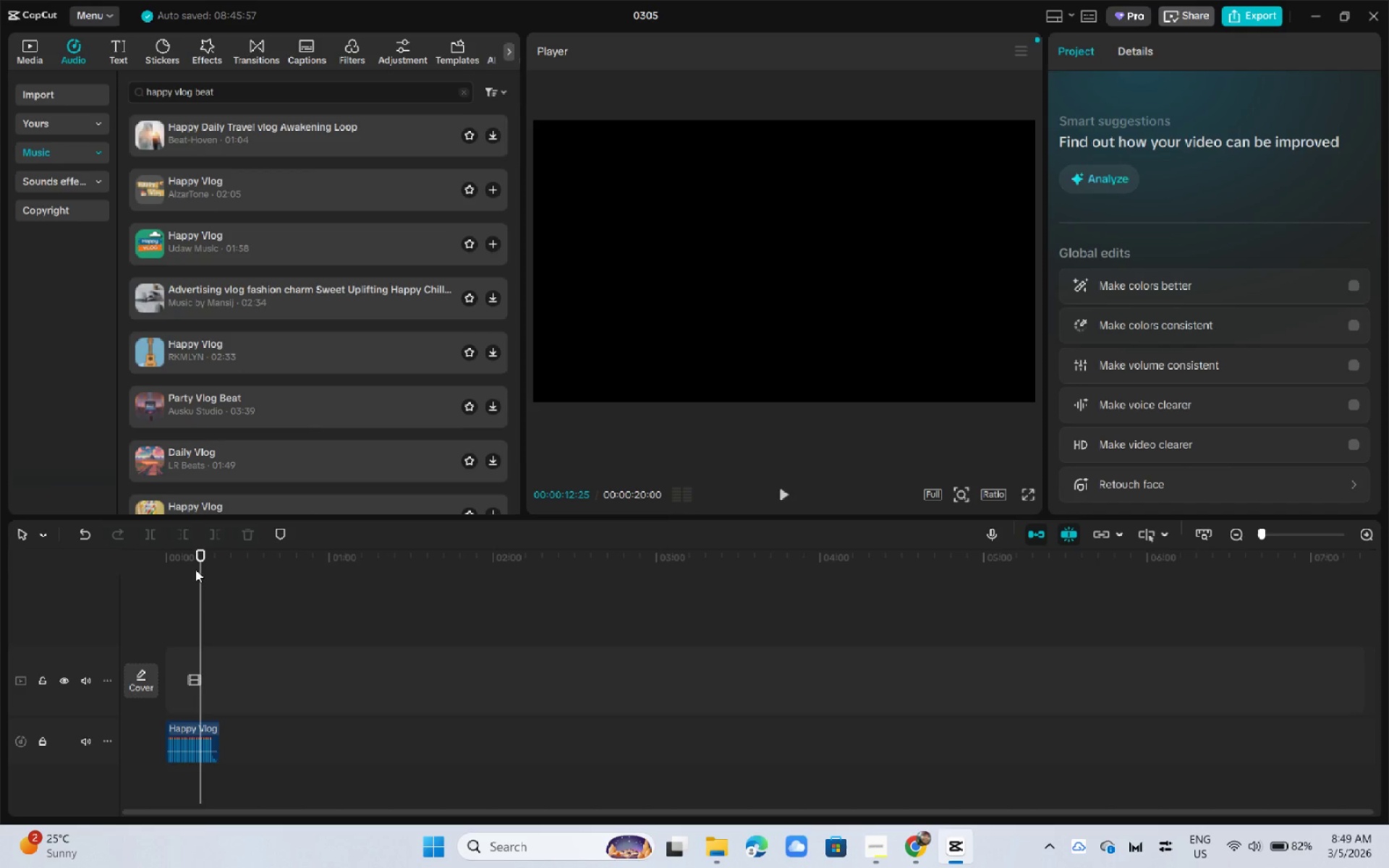 
wait(10.08)
 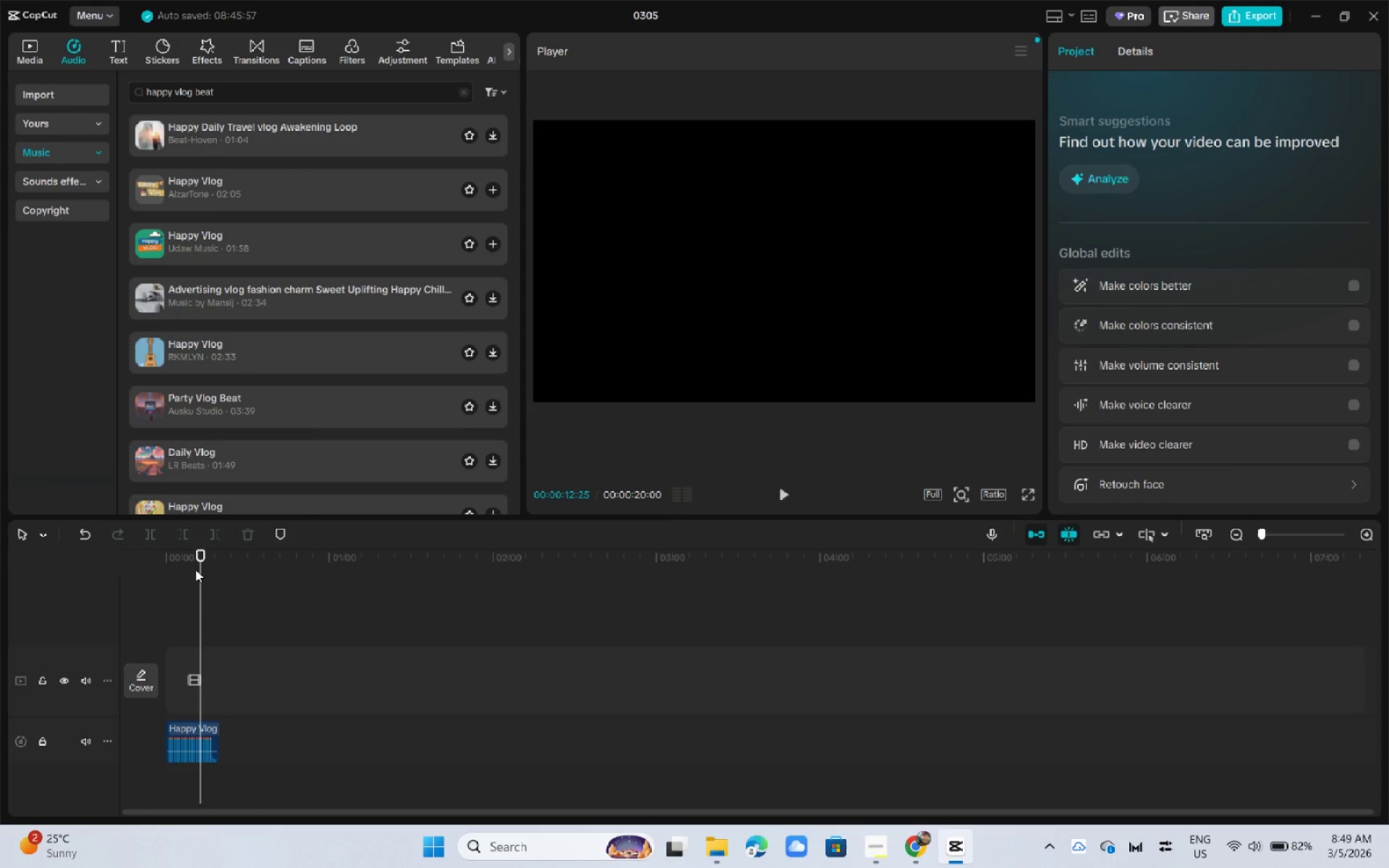 
key(Space)
 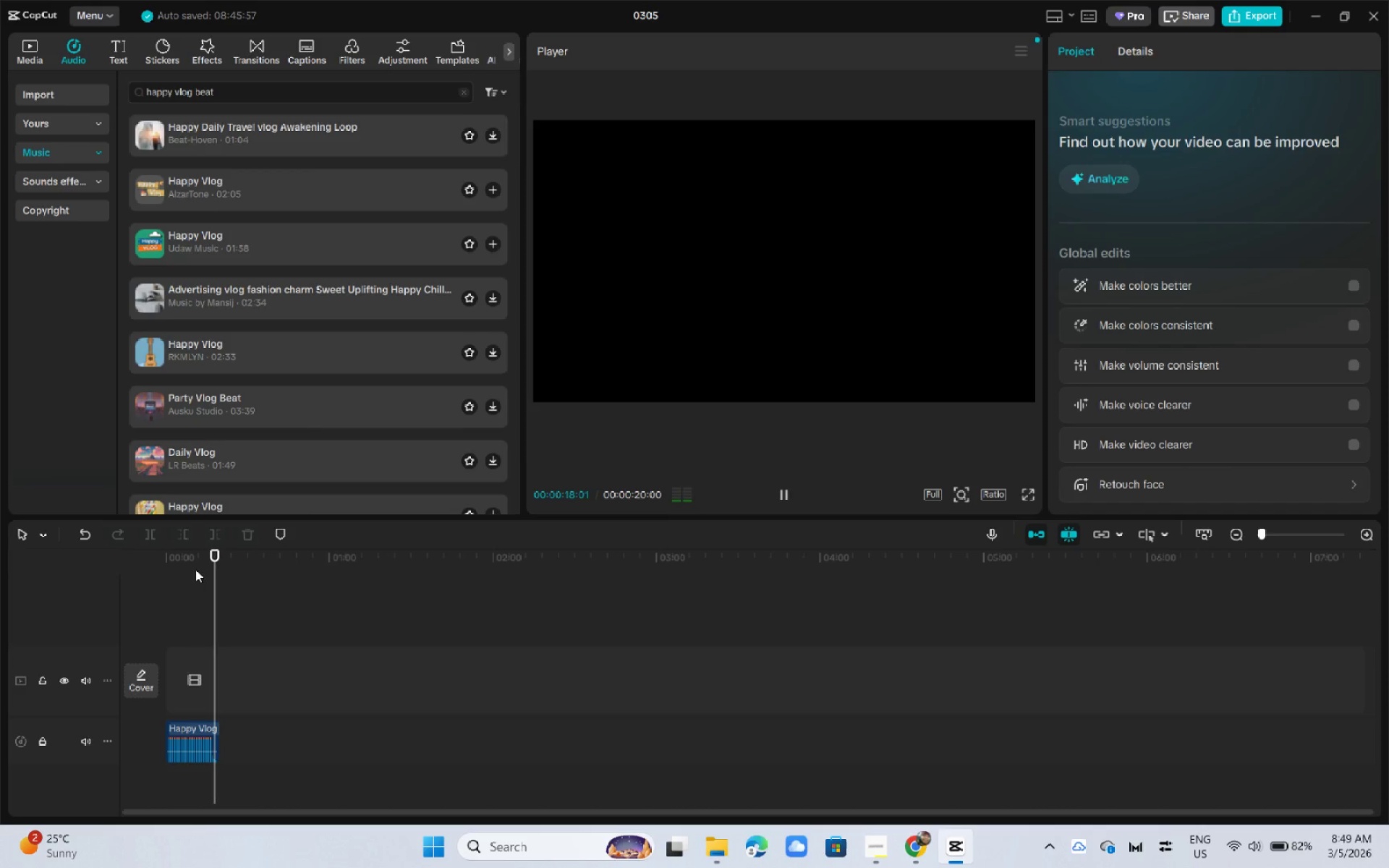 
wait(10.16)
 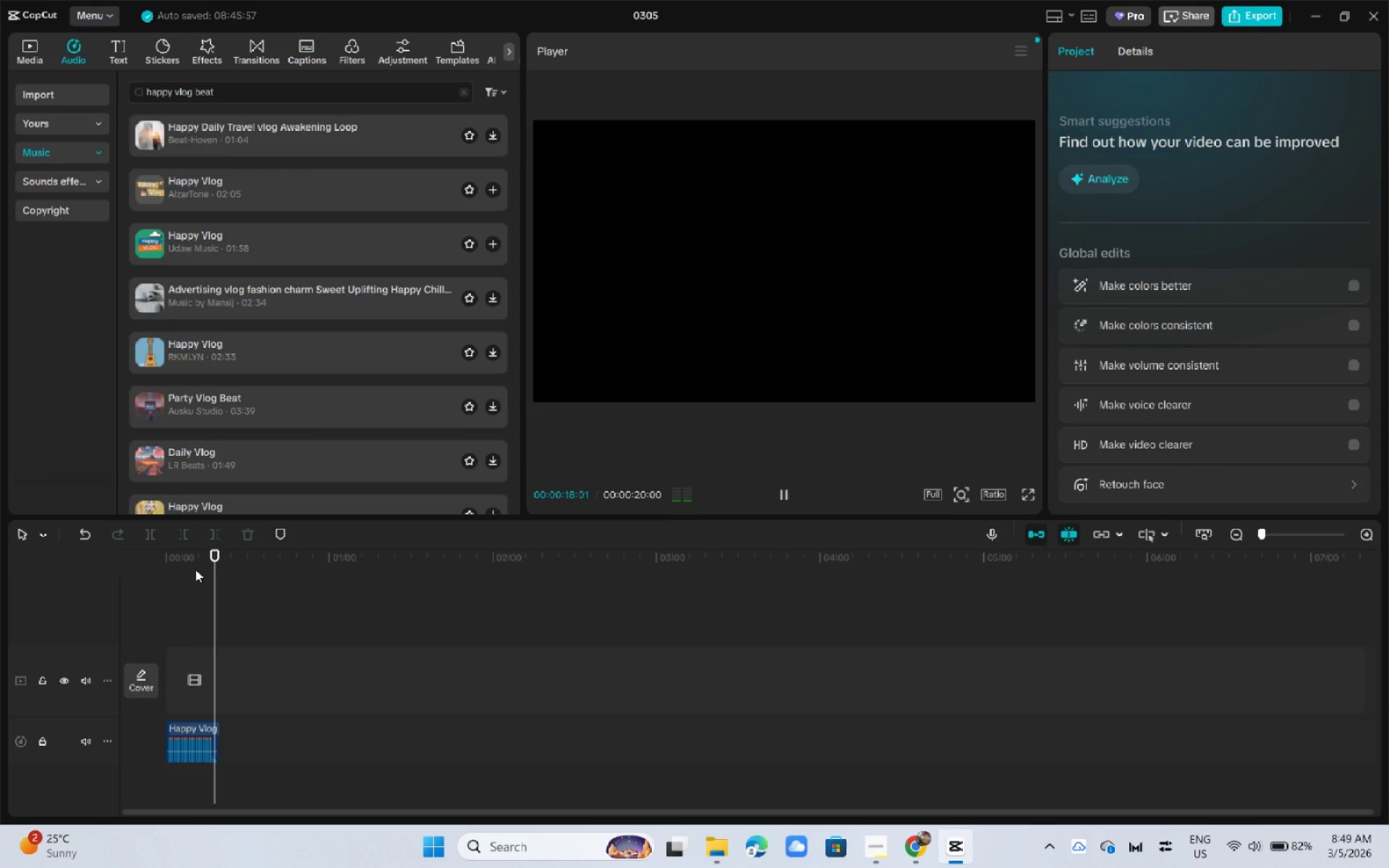 
left_click_drag(start_coordinate=[203, 570], to_coordinate=[132, 560])
 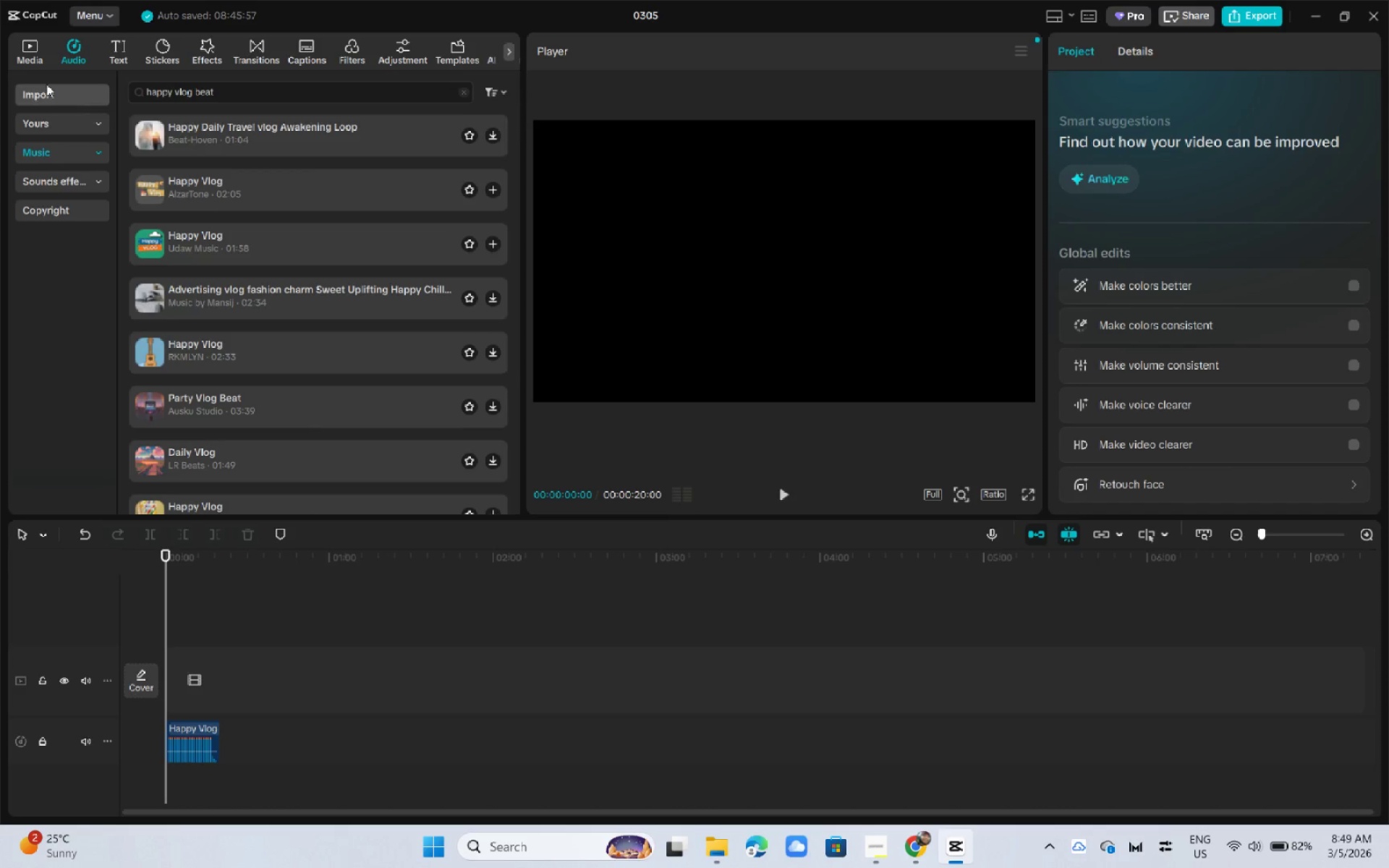 
left_click([34, 62])
 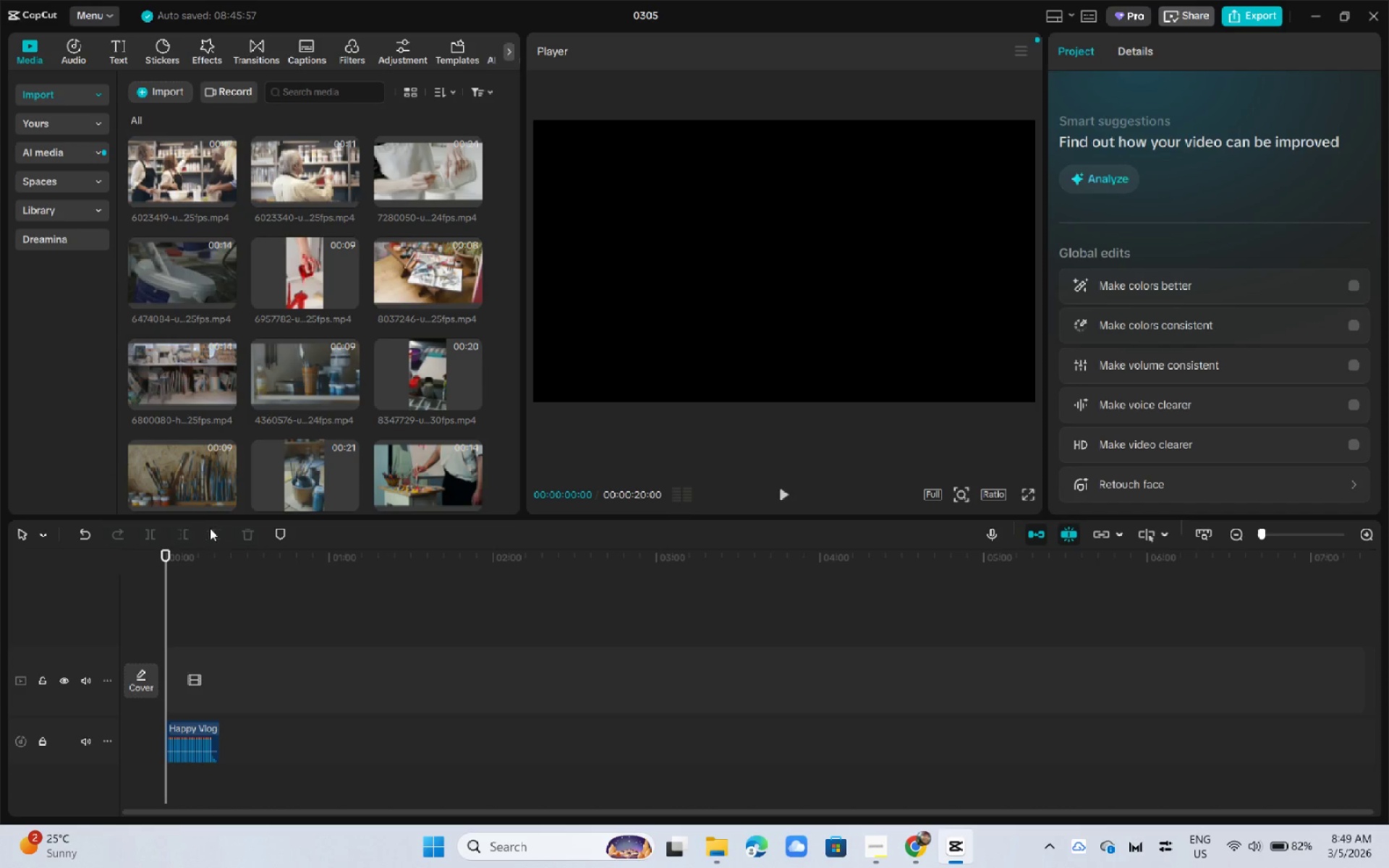 
scroll: coordinate [237, 465], scroll_direction: up, amount: 3.0
 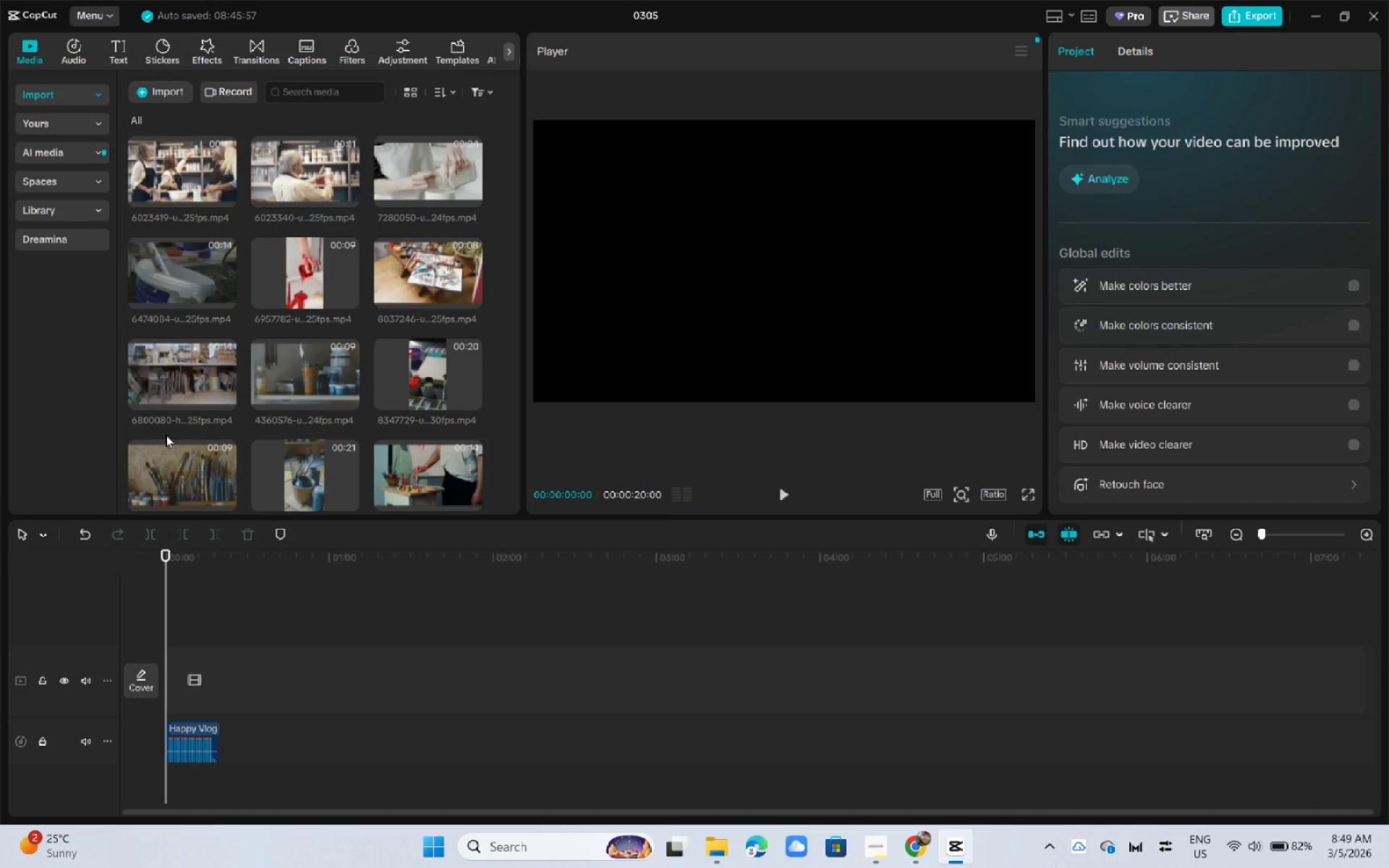 
left_click_drag(start_coordinate=[177, 473], to_coordinate=[170, 685])
 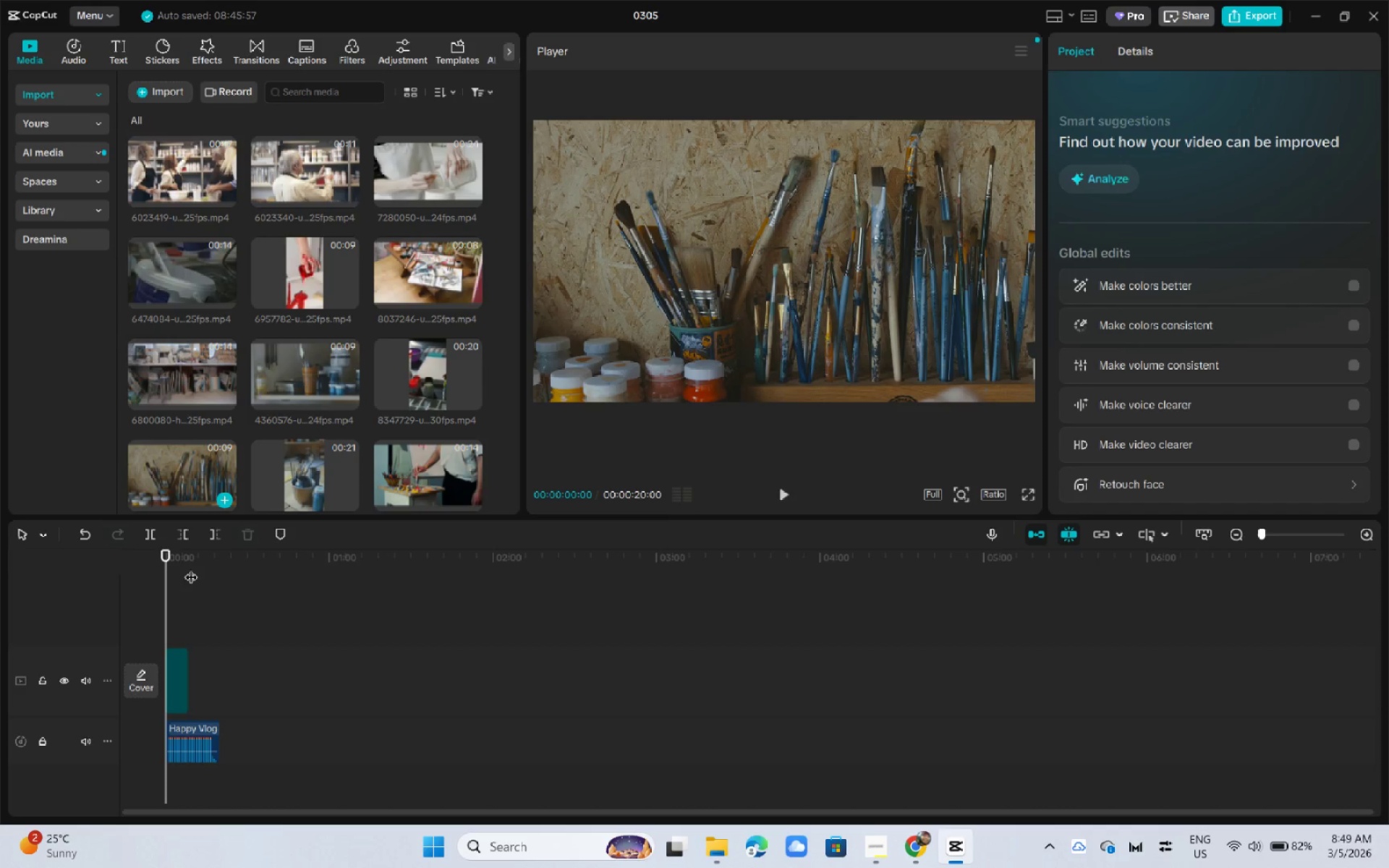 
key(Space)
 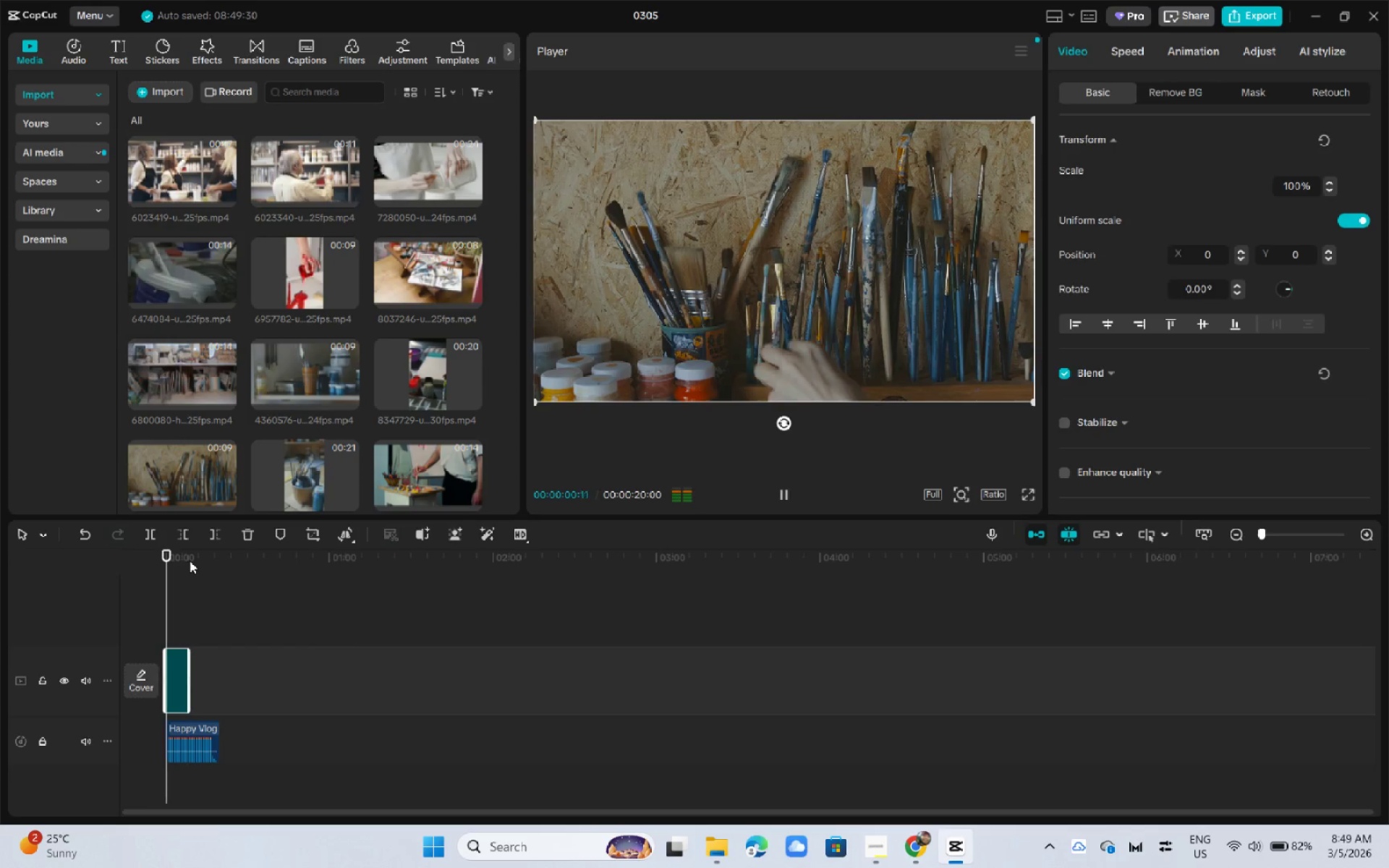 
key(Space)
 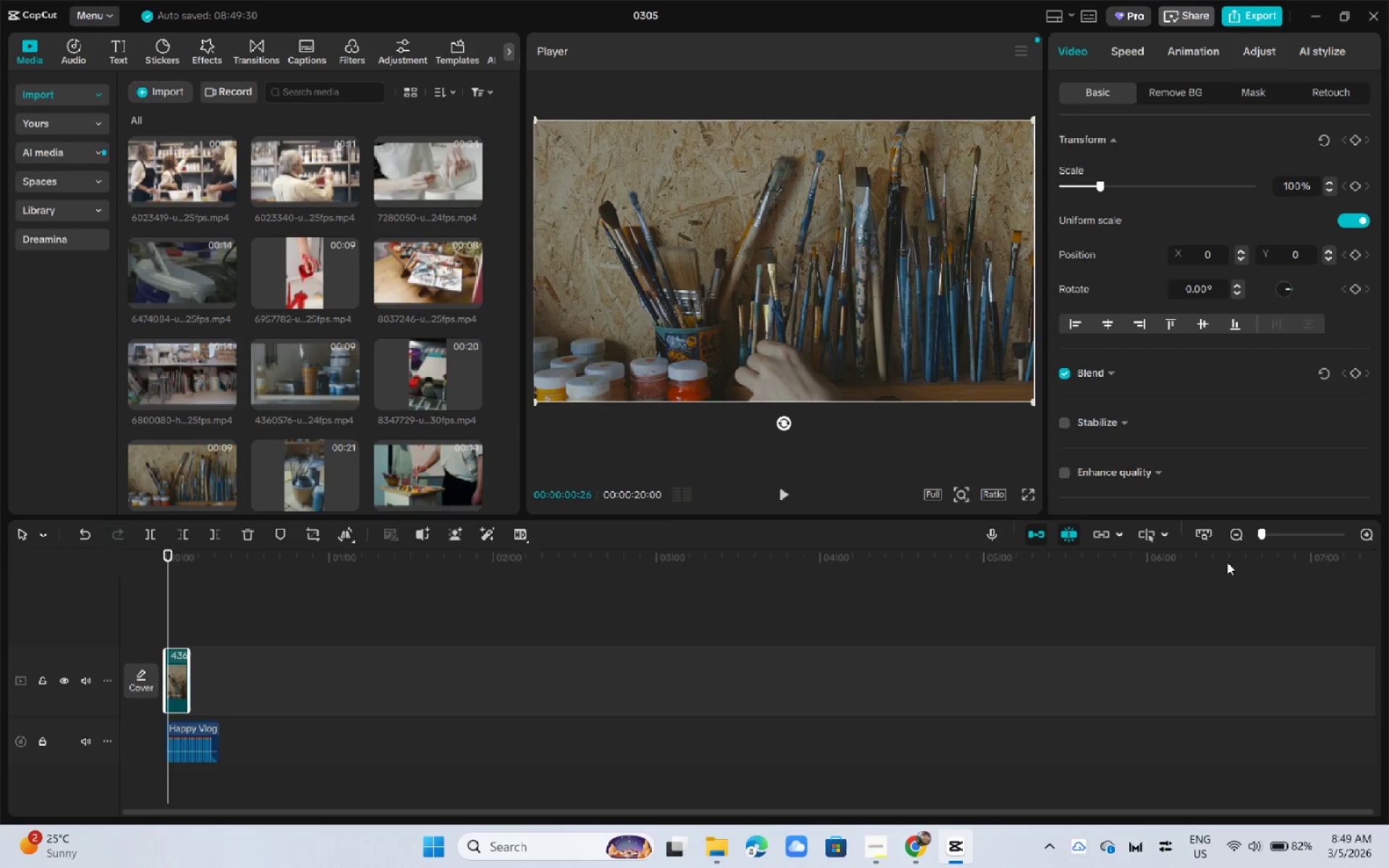 
left_click_drag(start_coordinate=[1269, 535], to_coordinate=[1275, 535])
 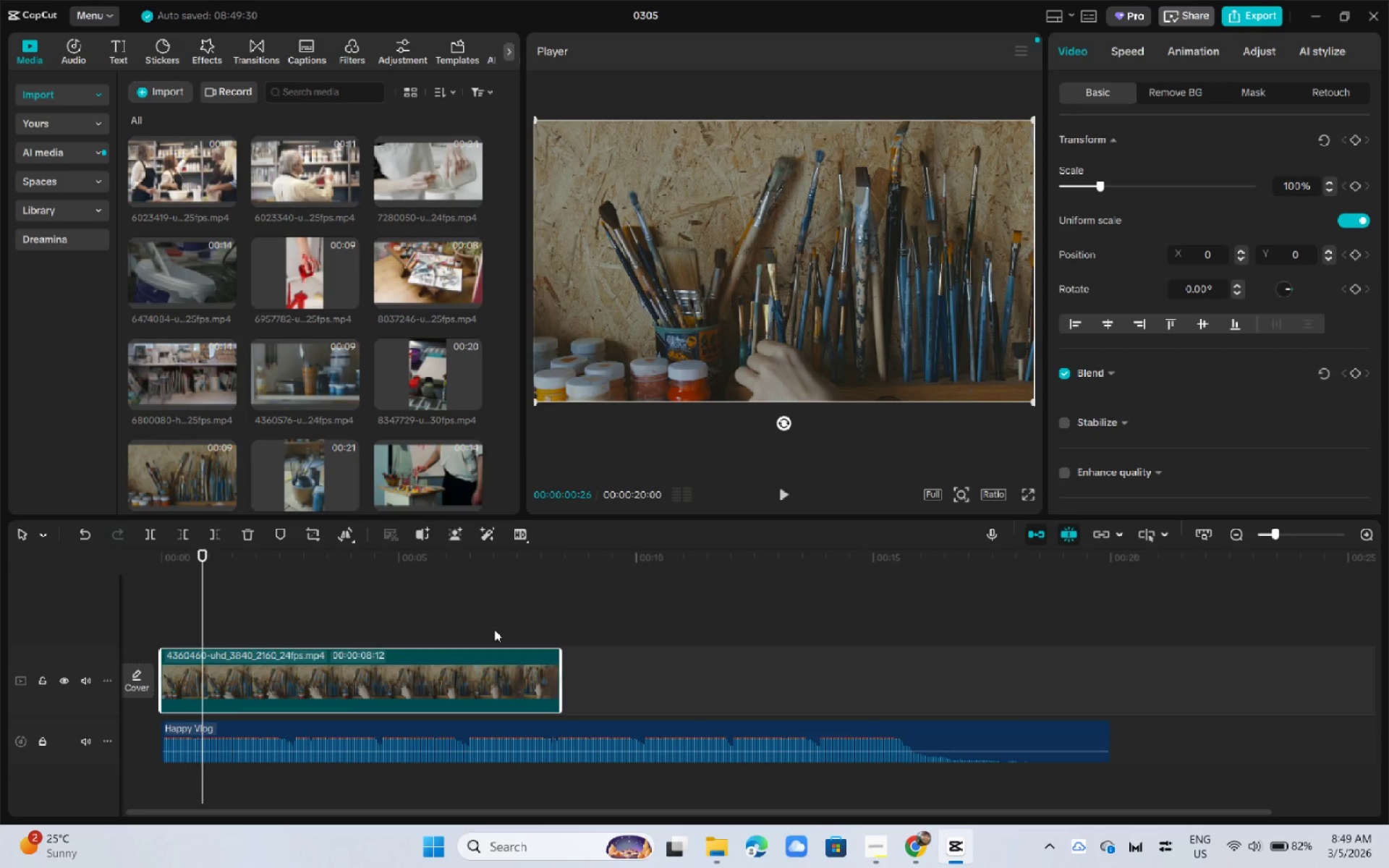 
key(Space)
 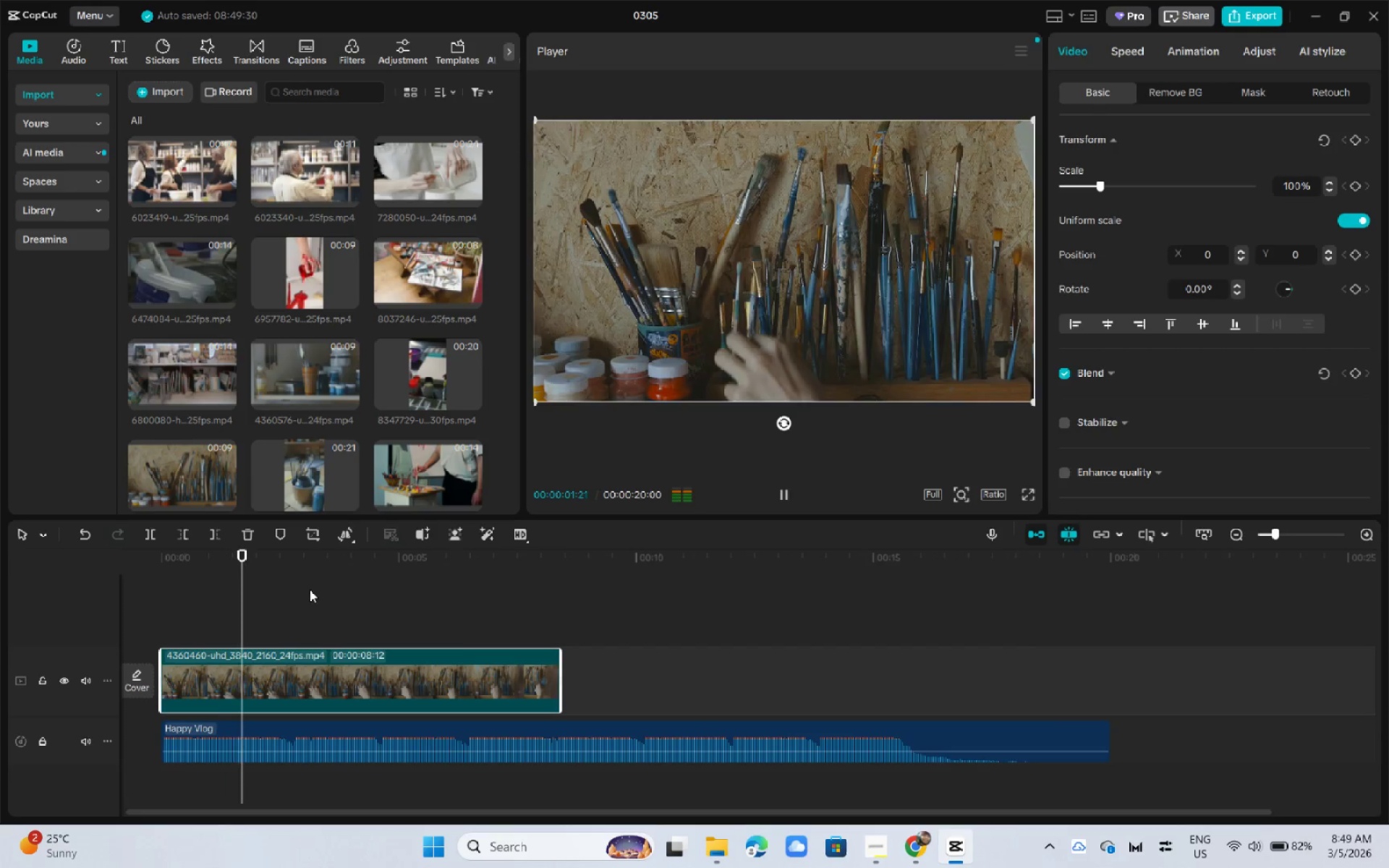 
key(Space)
 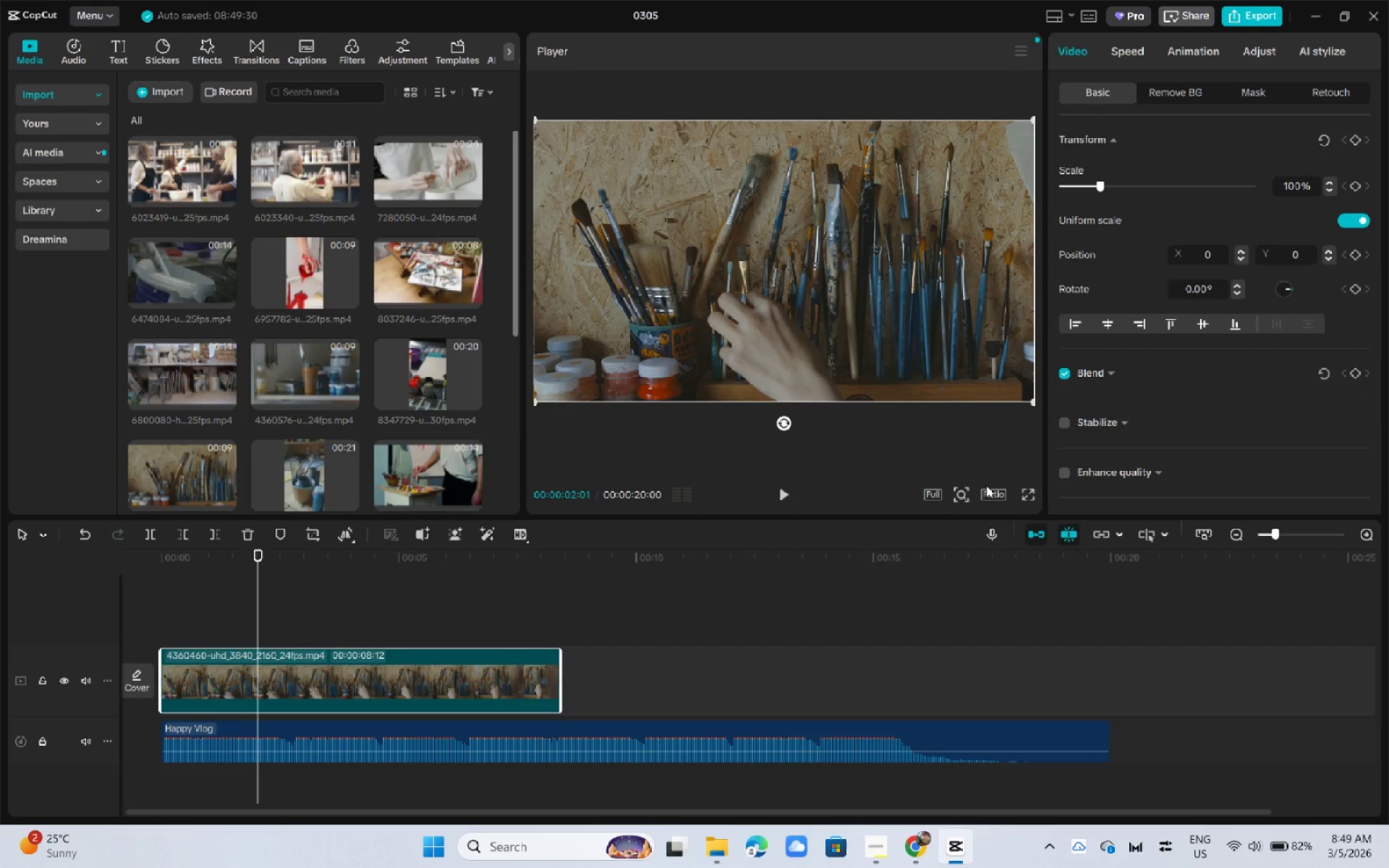 
left_click([998, 493])
 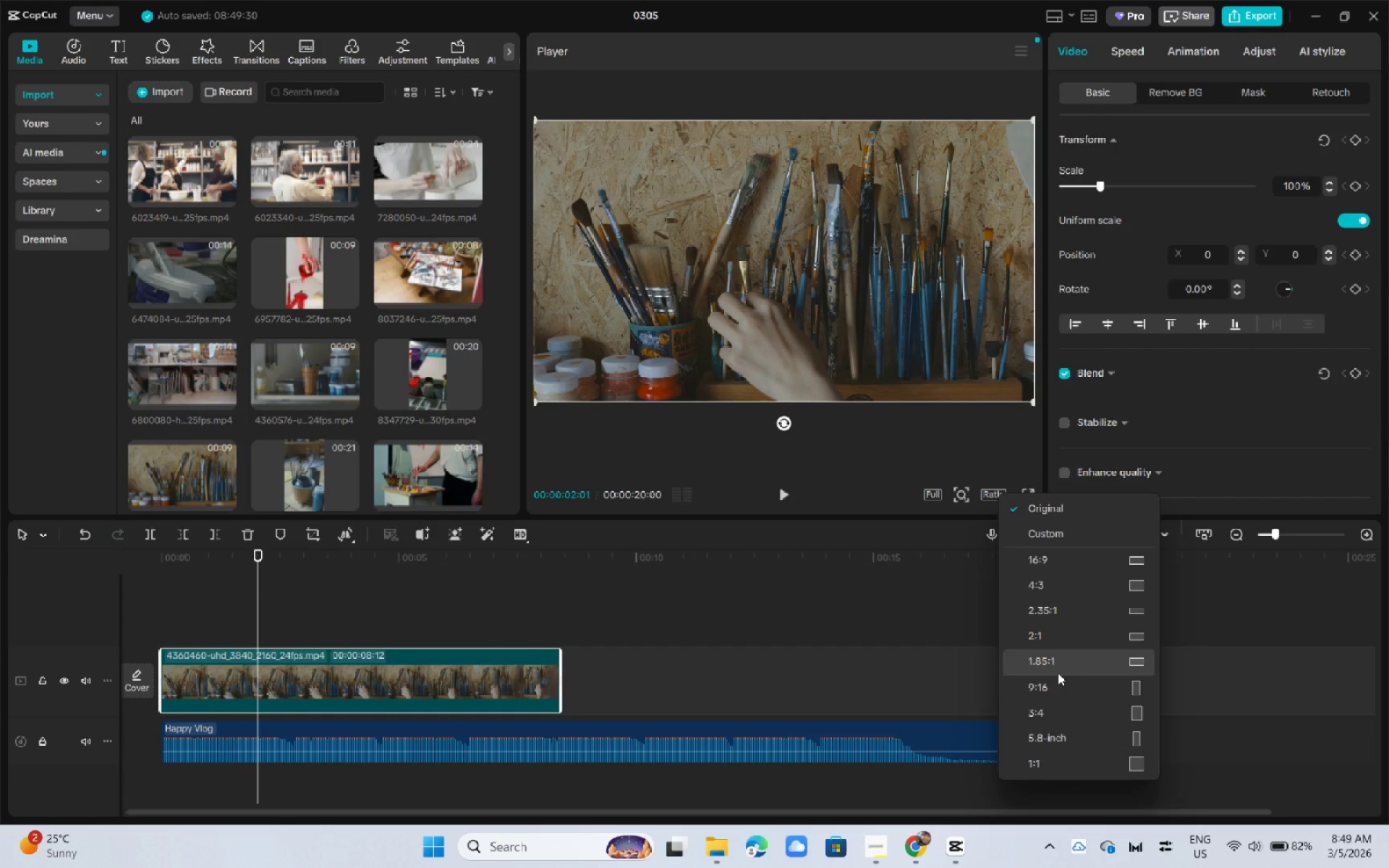 
left_click([1058, 693])
 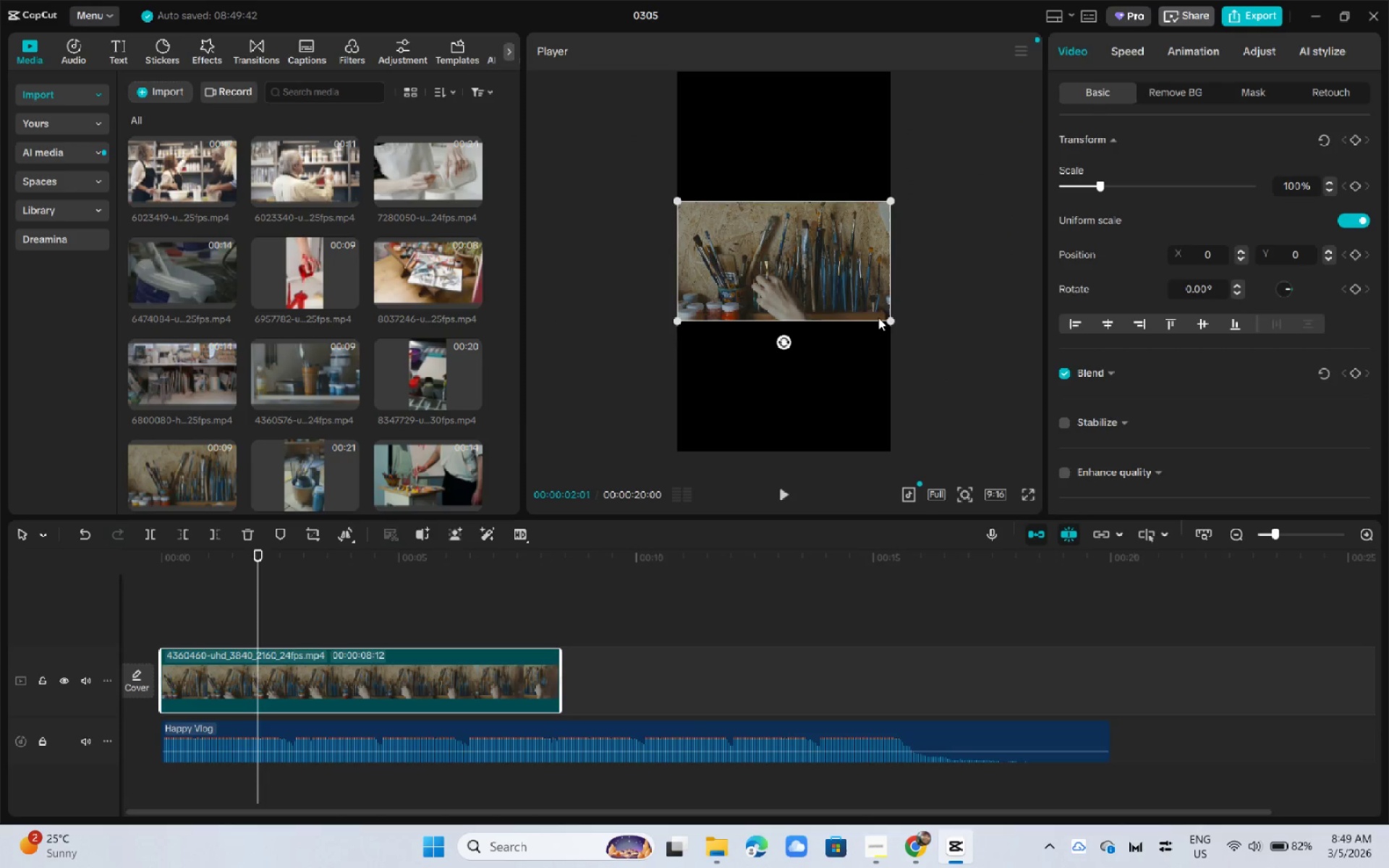 
left_click_drag(start_coordinate=[886, 317], to_coordinate=[1135, 625])
 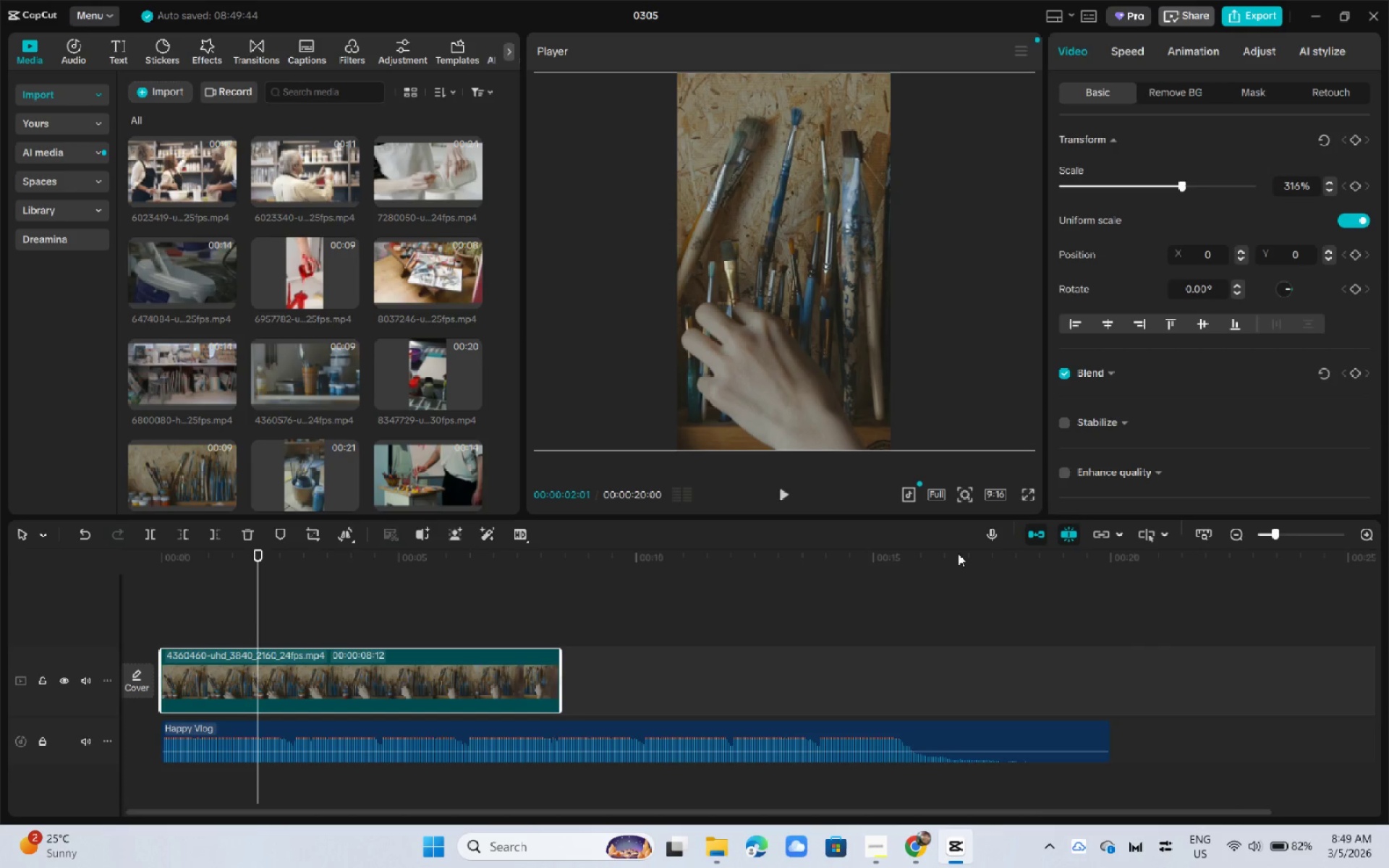 
mouse_move([339, 444])
 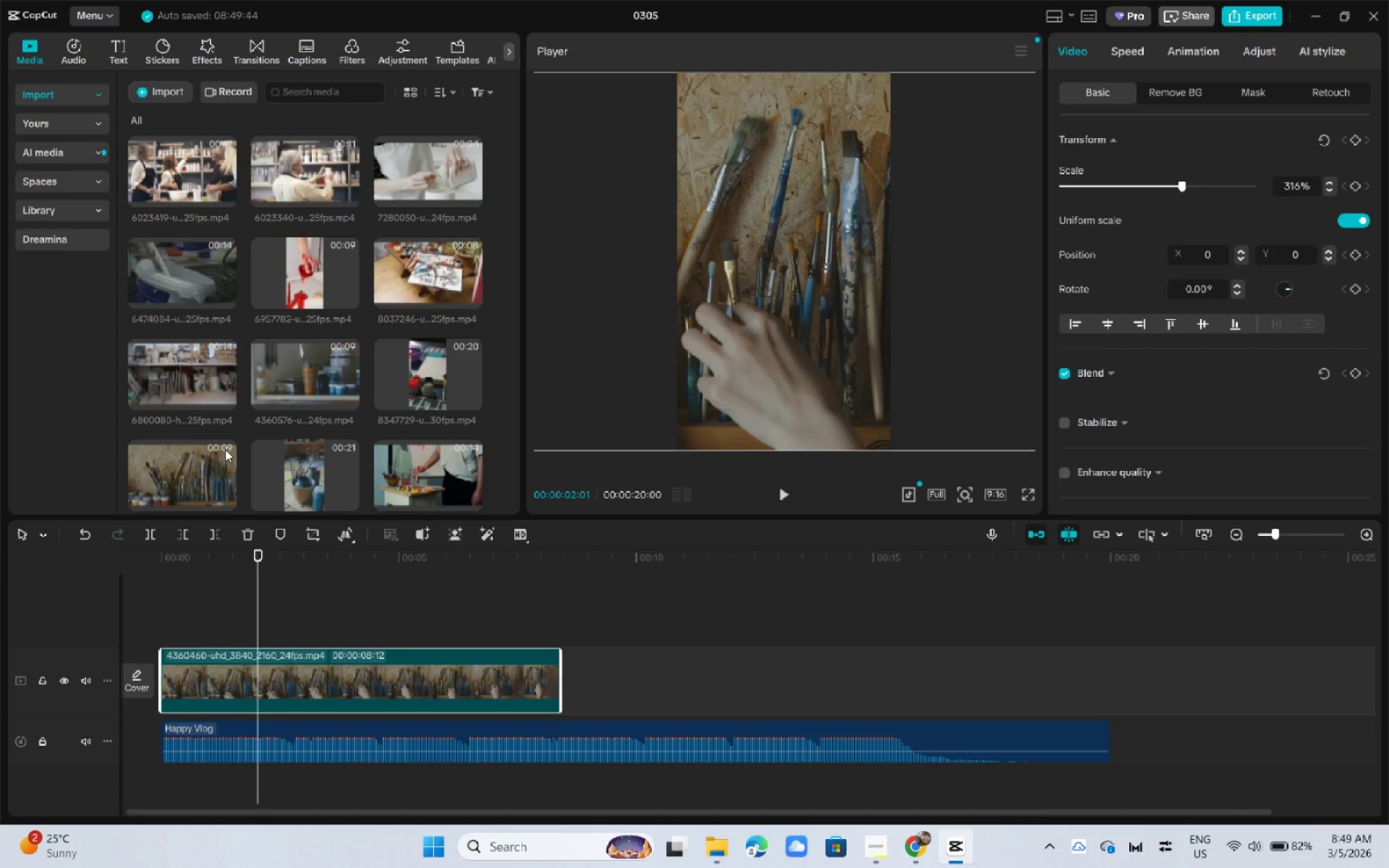 
key(Space)
 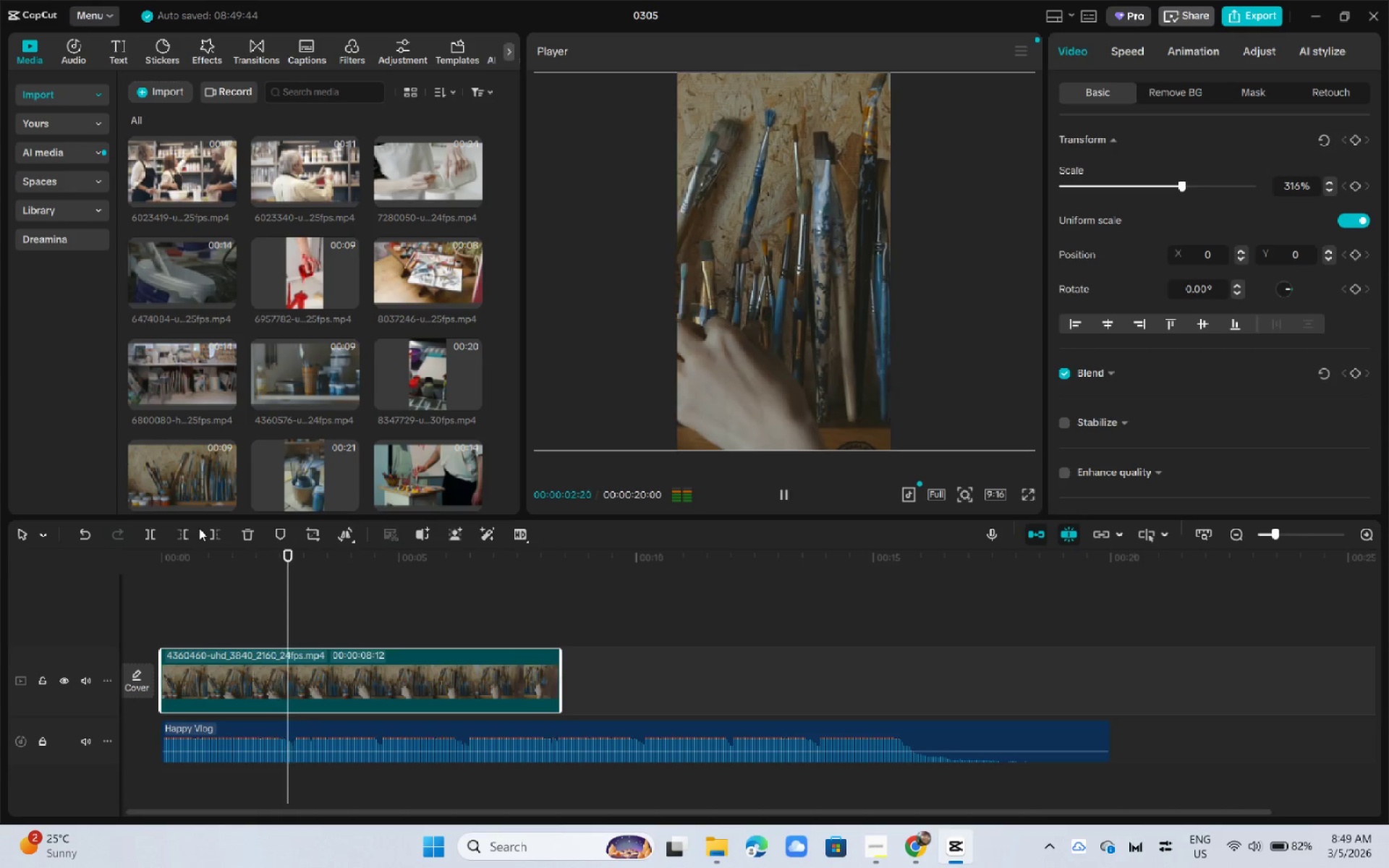 
key(Space)
 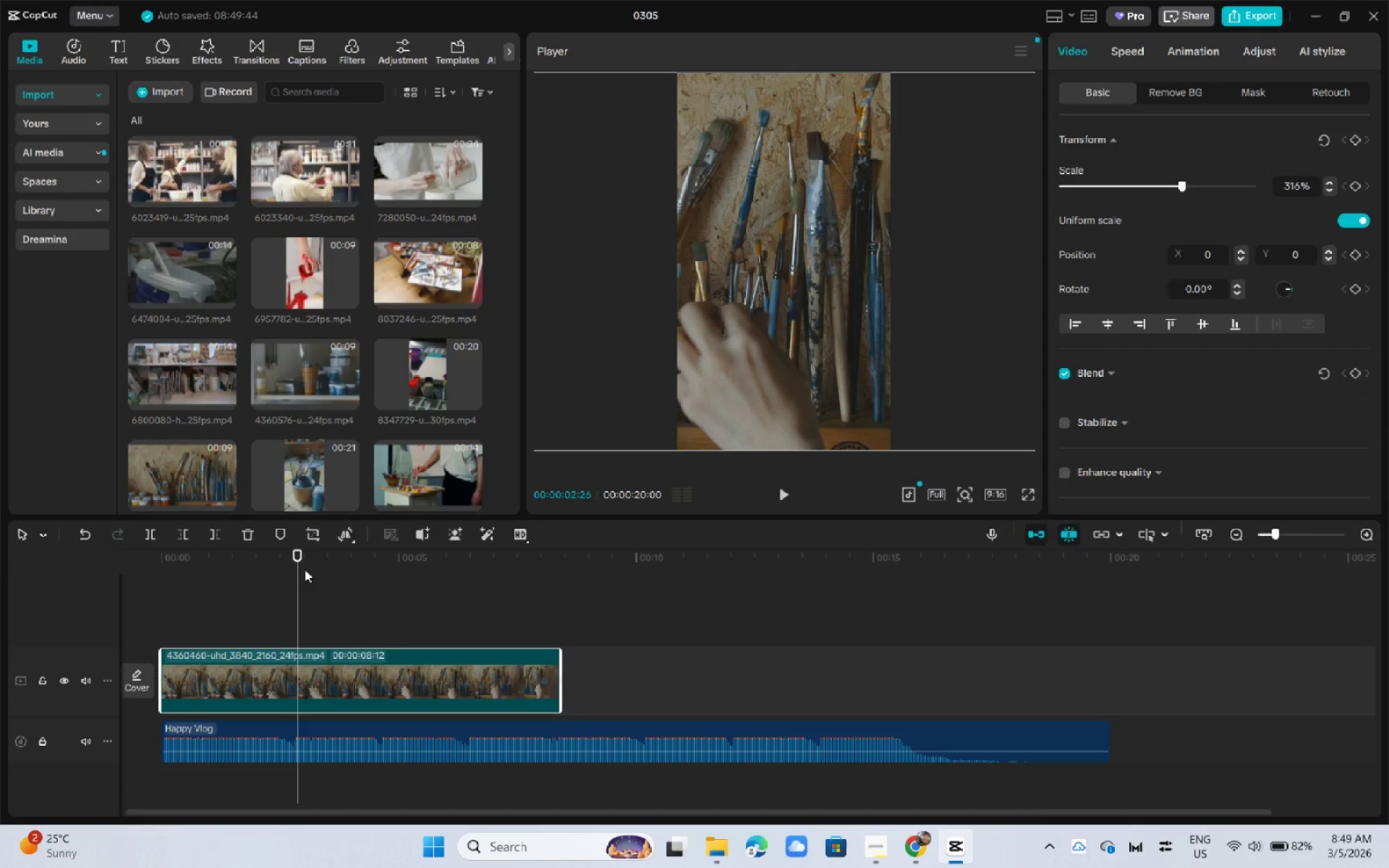 
left_click_drag(start_coordinate=[293, 551], to_coordinate=[89, 556])
 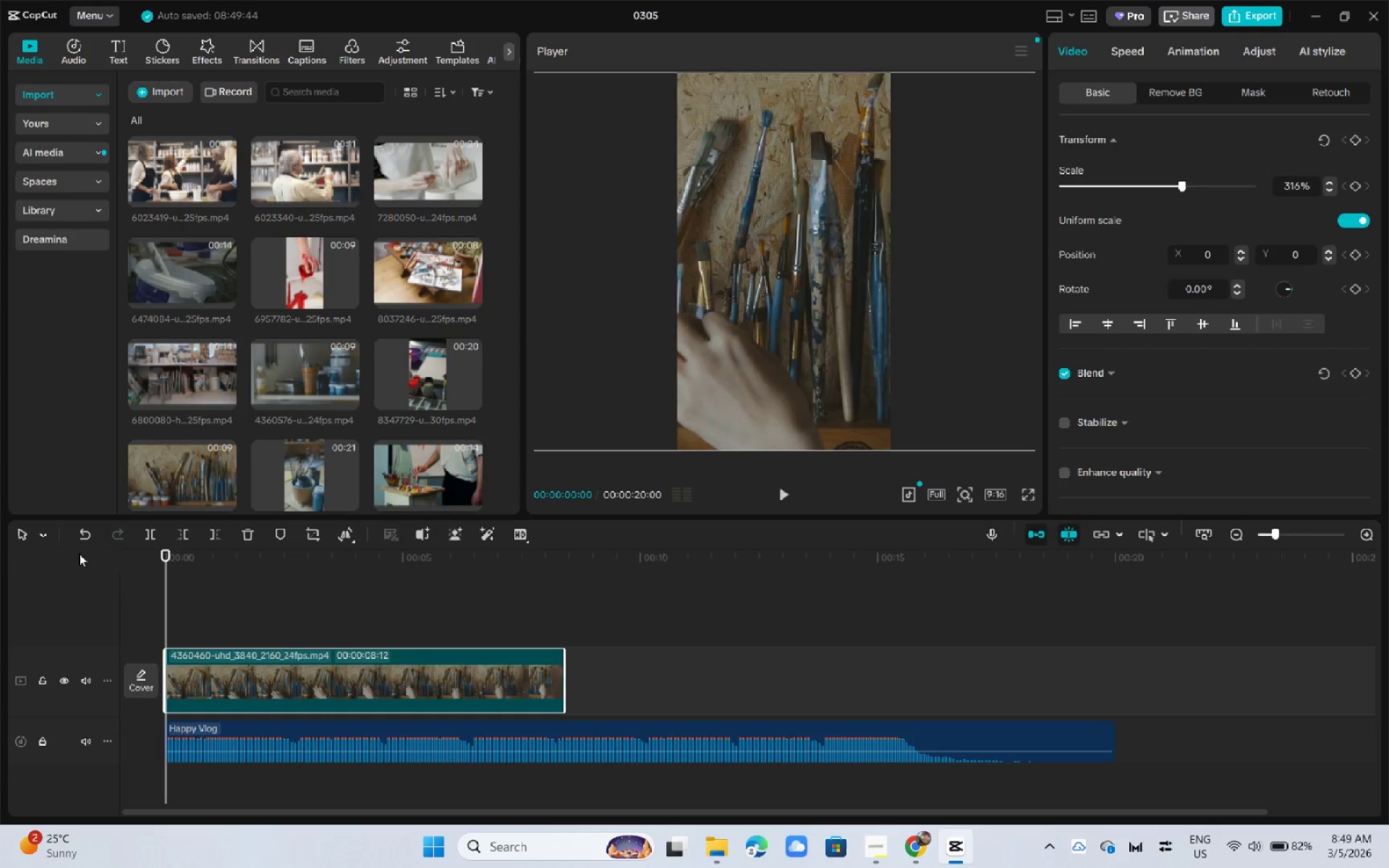 
key(Space)
 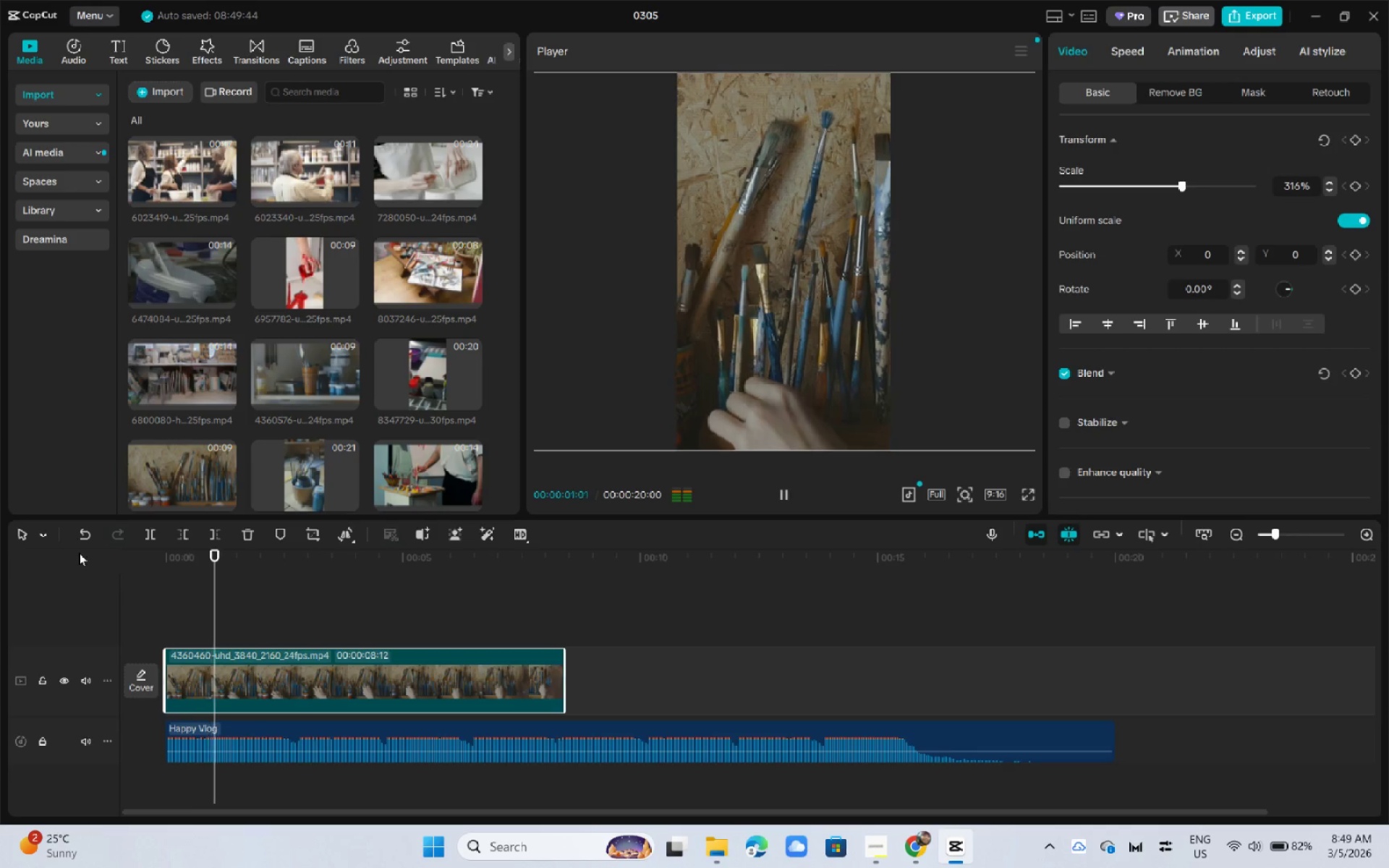 
key(Space)
 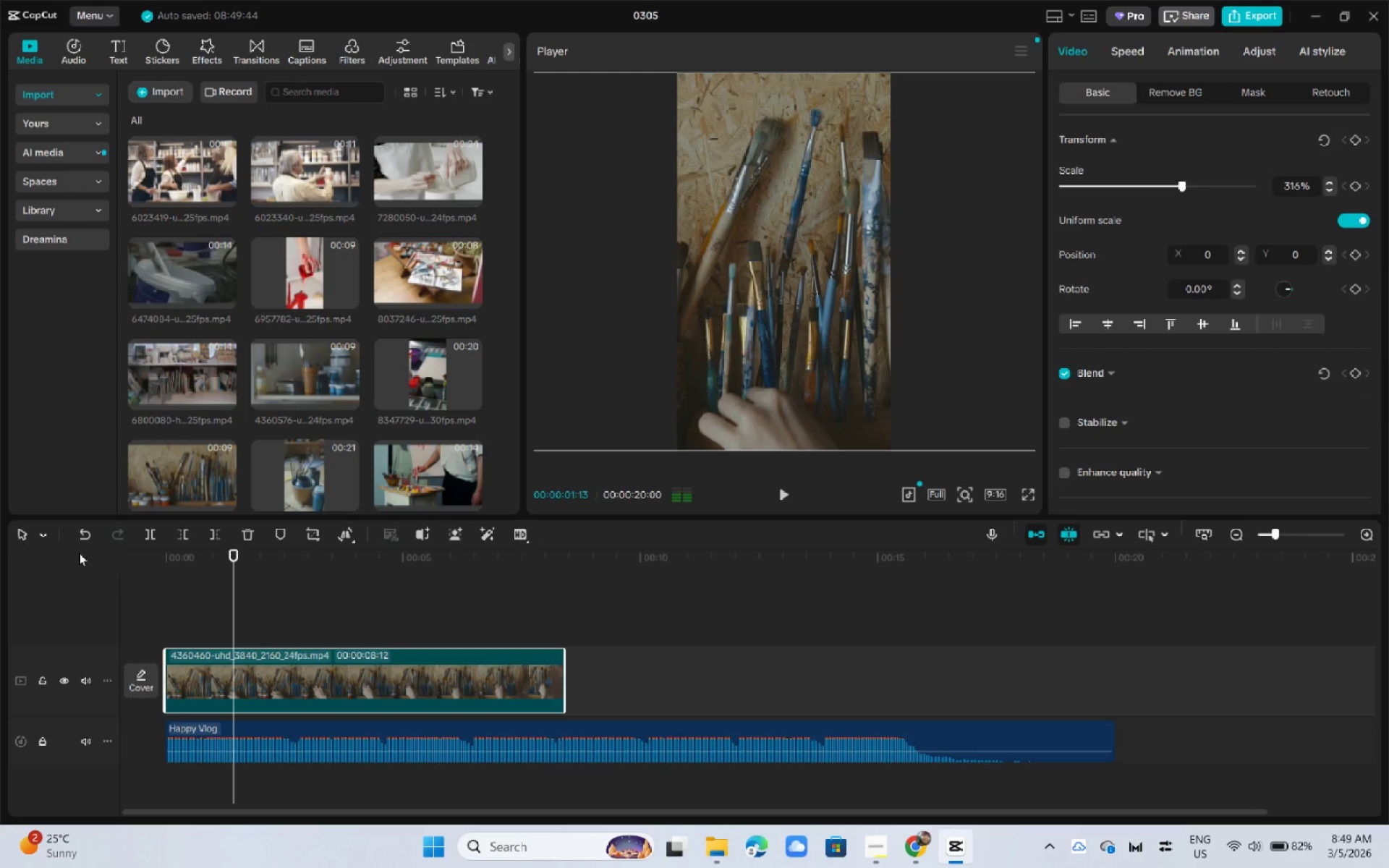 
key(Space)
 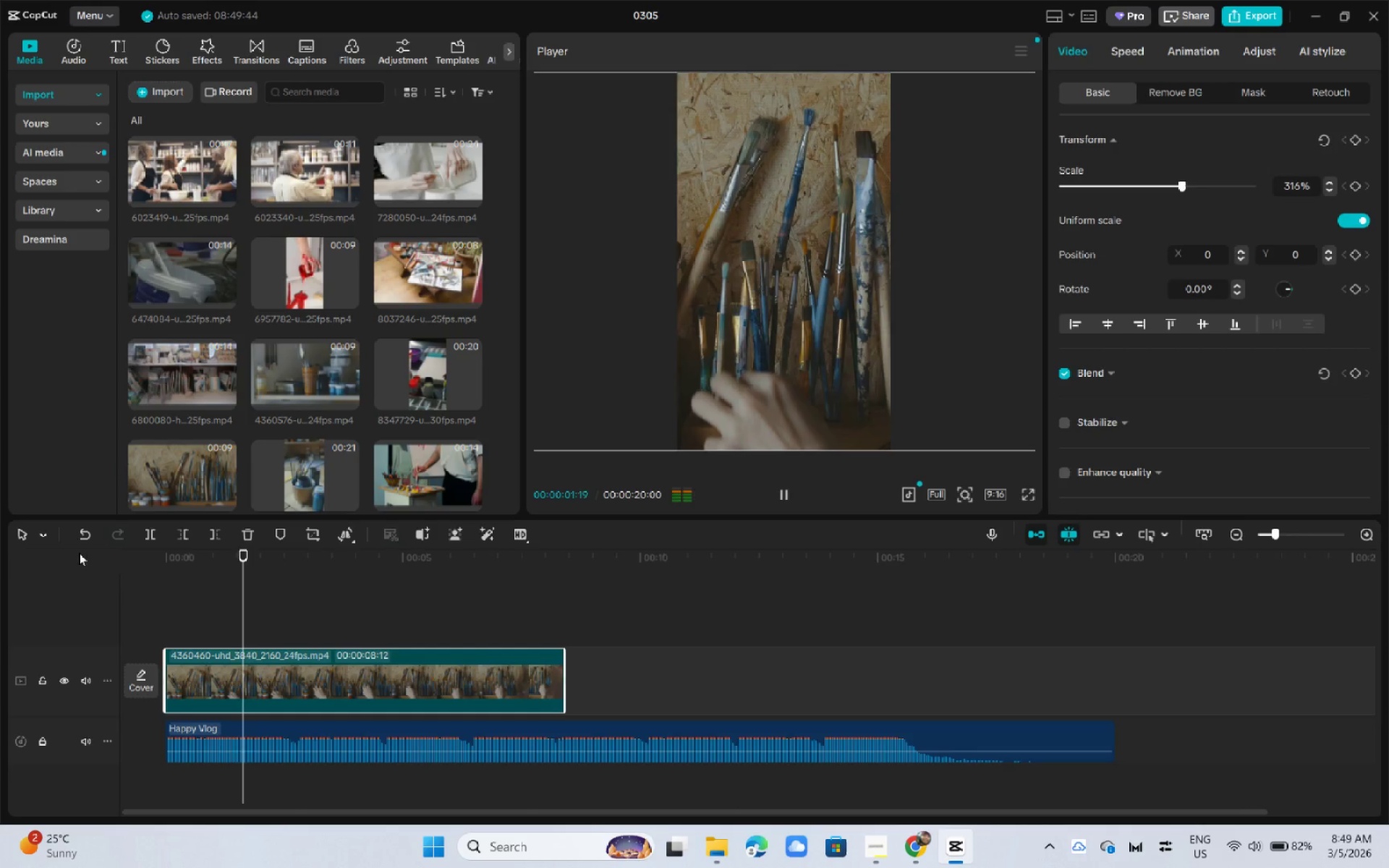 
key(Space)
 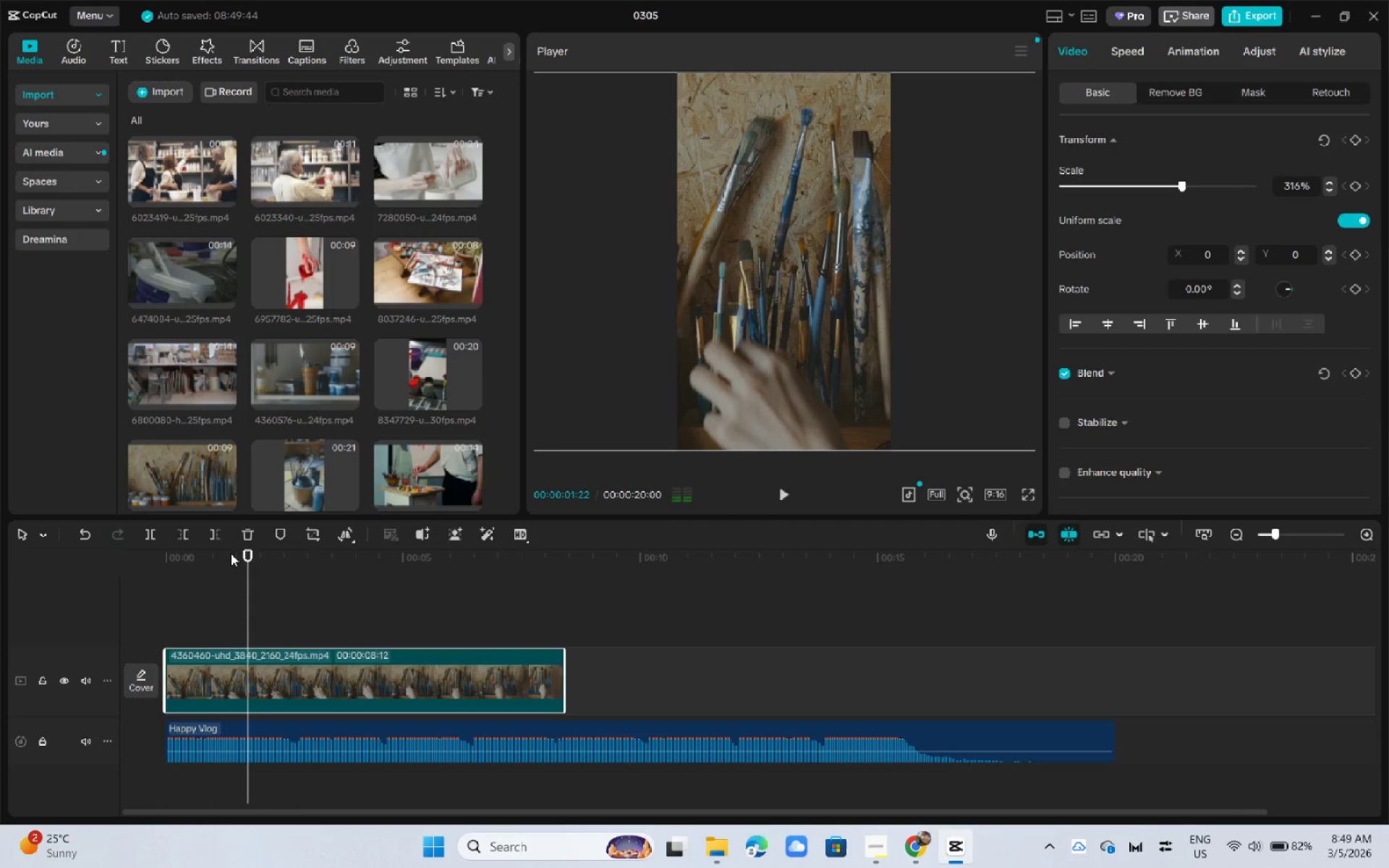 
left_click_drag(start_coordinate=[231, 554], to_coordinate=[117, 556])
 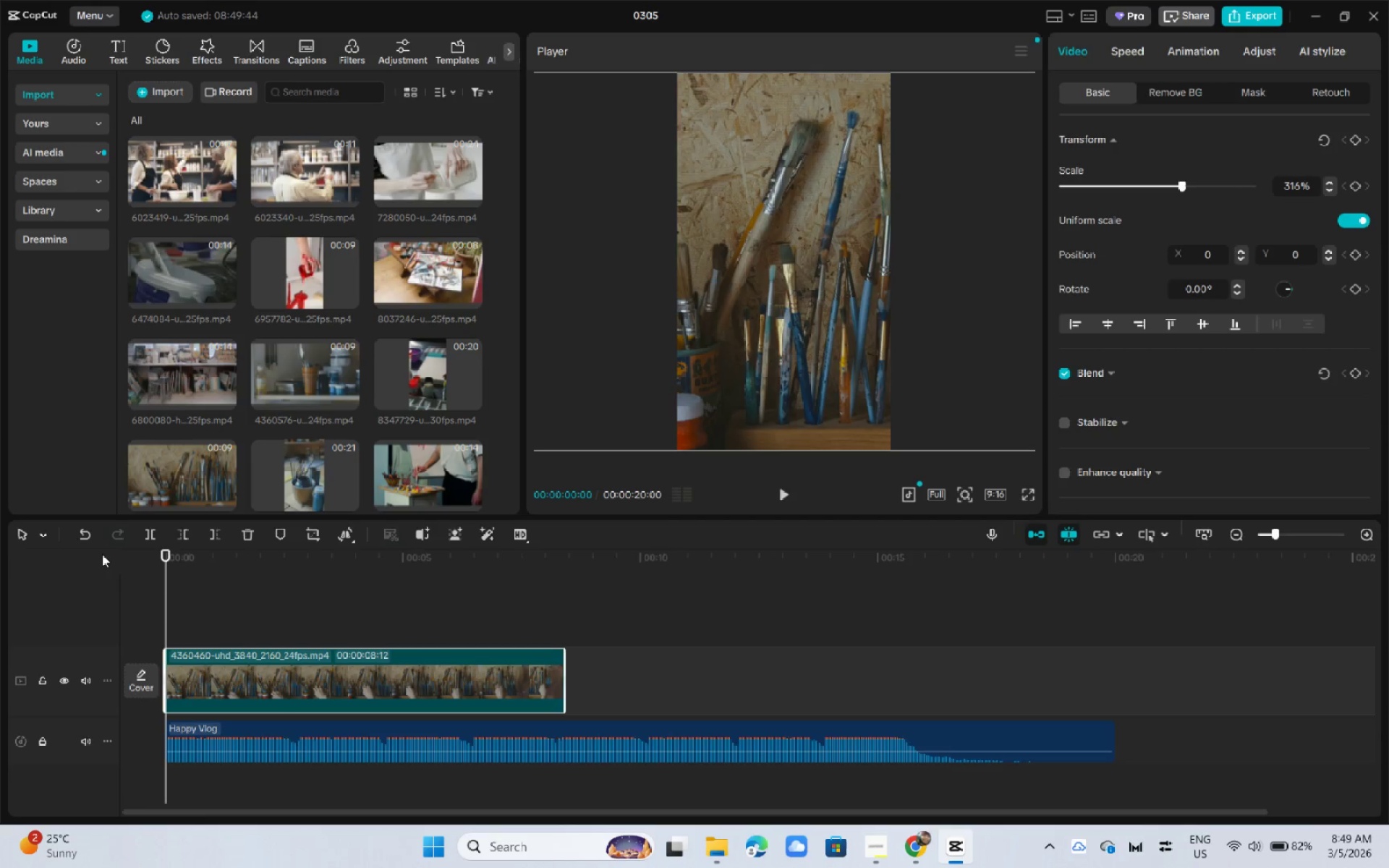 
key(Space)
 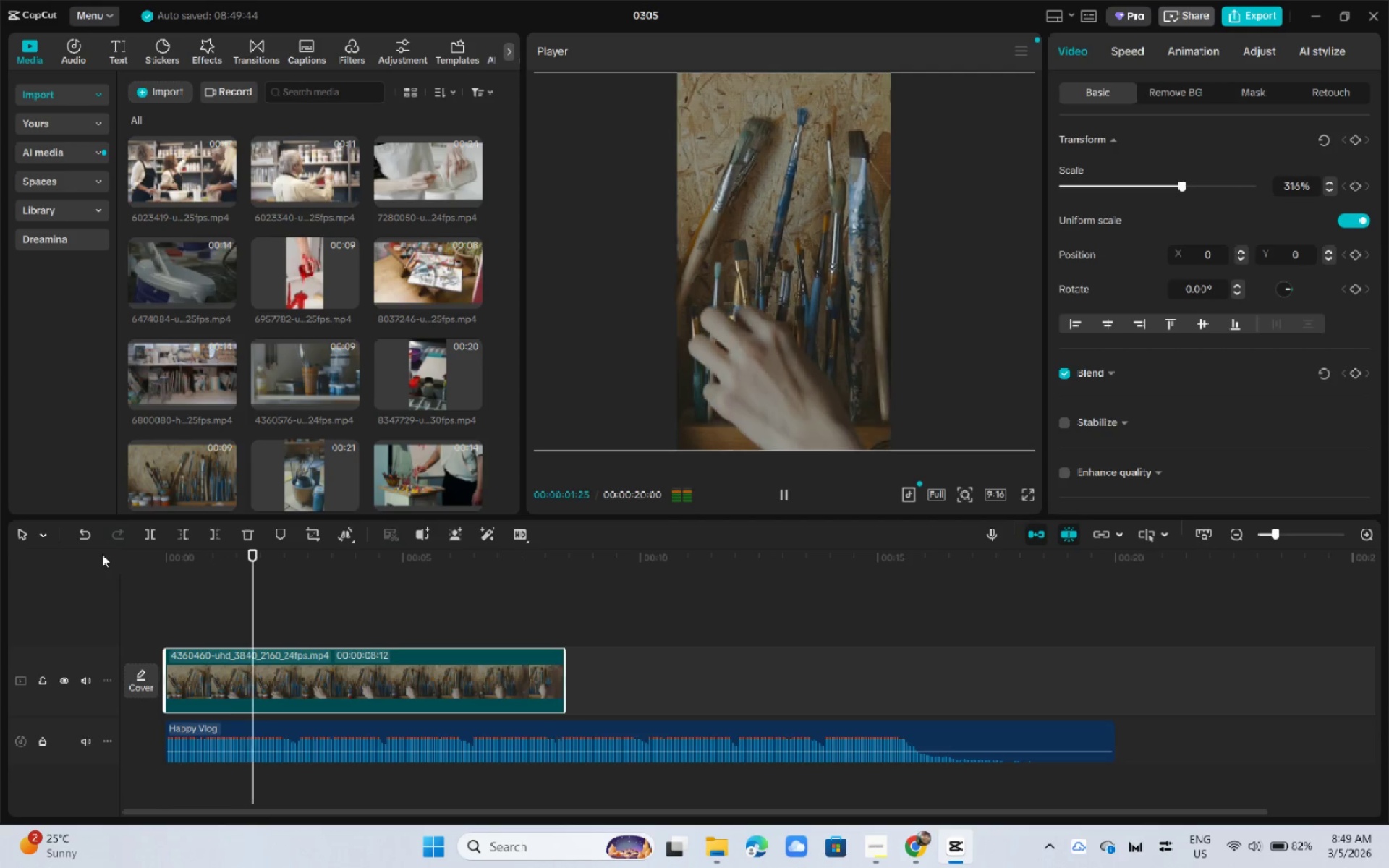 
key(Space)
 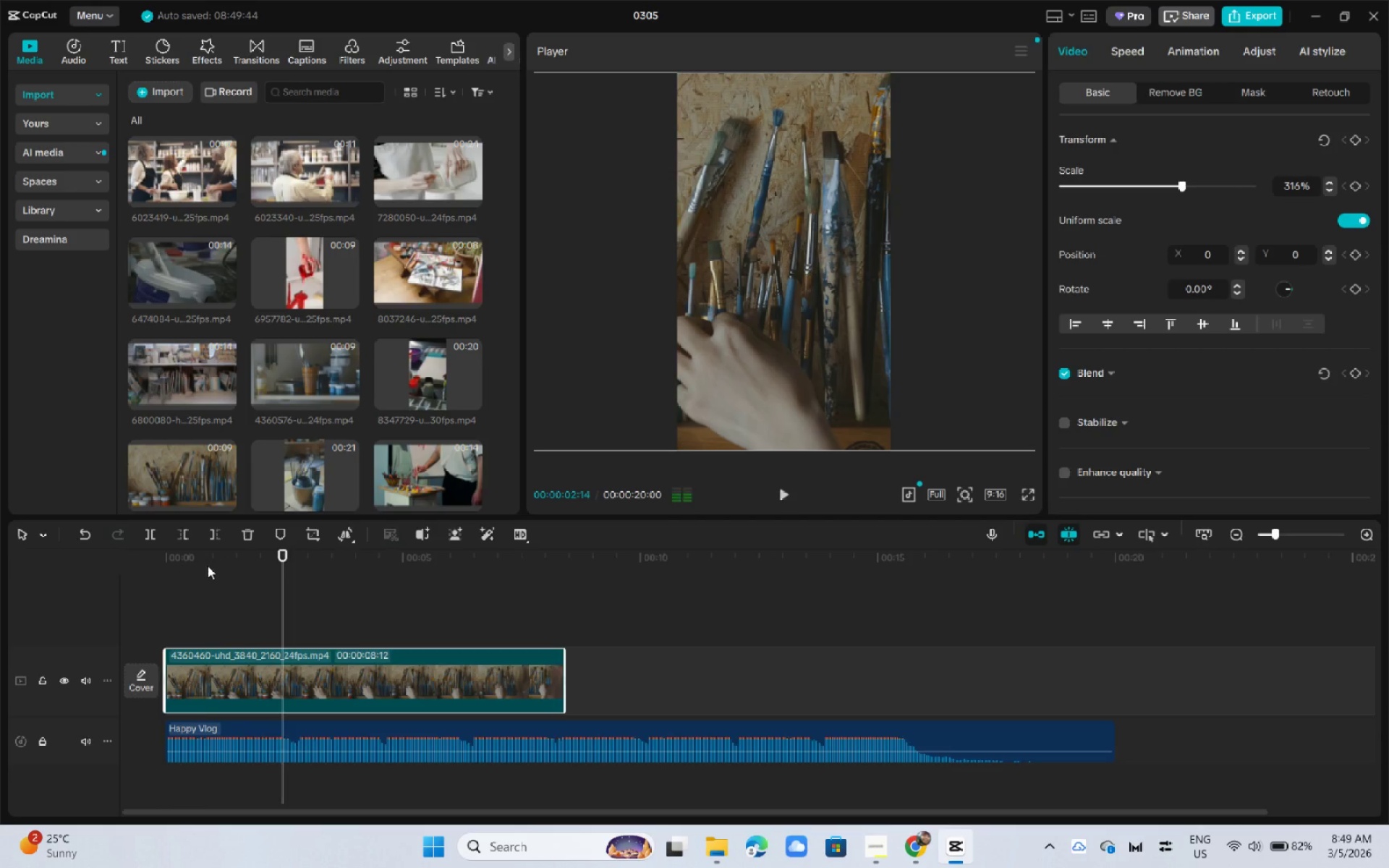 
left_click_drag(start_coordinate=[208, 566], to_coordinate=[93, 557])
 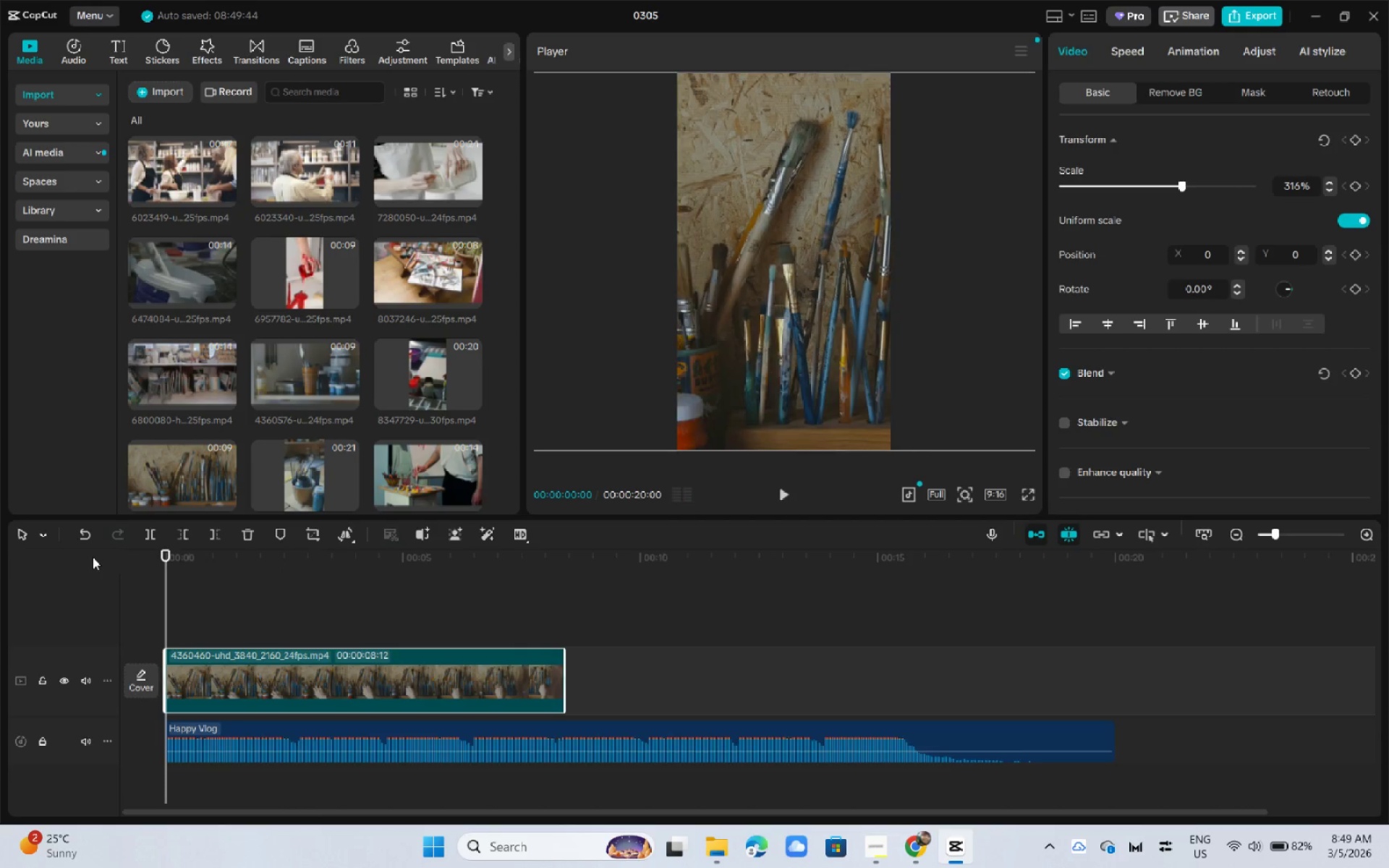 
key(Space)
 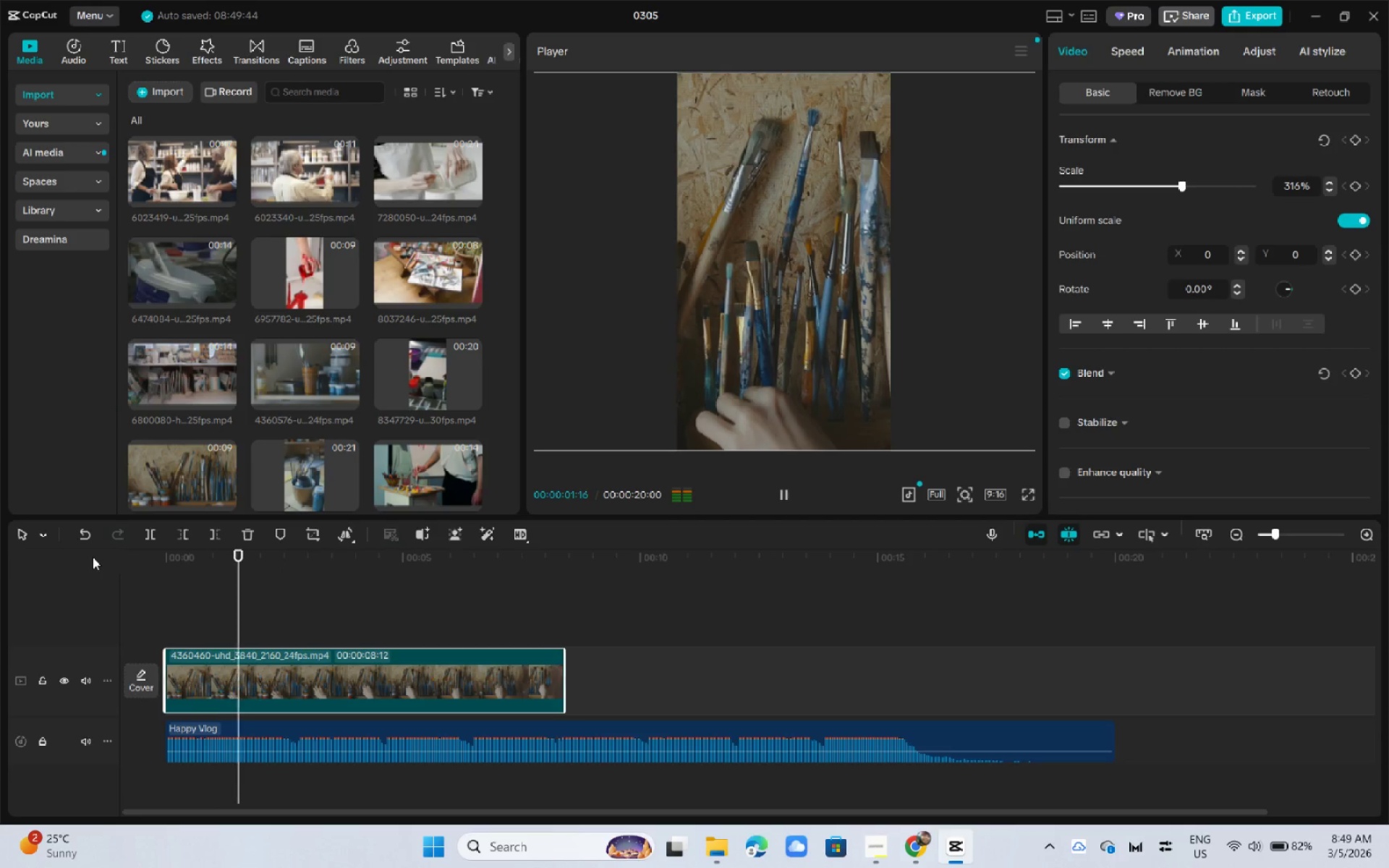 
key(Space)
 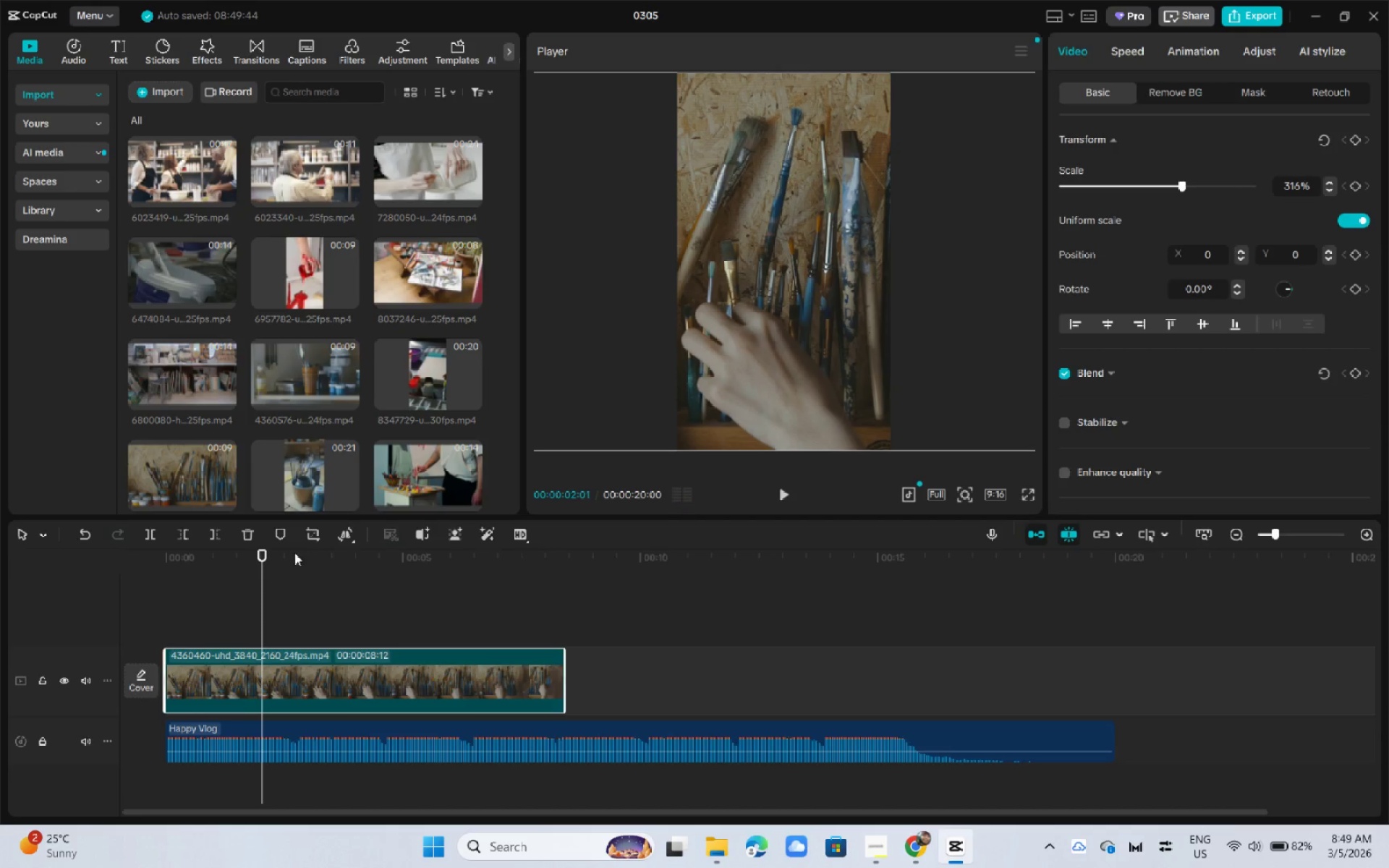 
left_click_drag(start_coordinate=[241, 559], to_coordinate=[124, 560])
 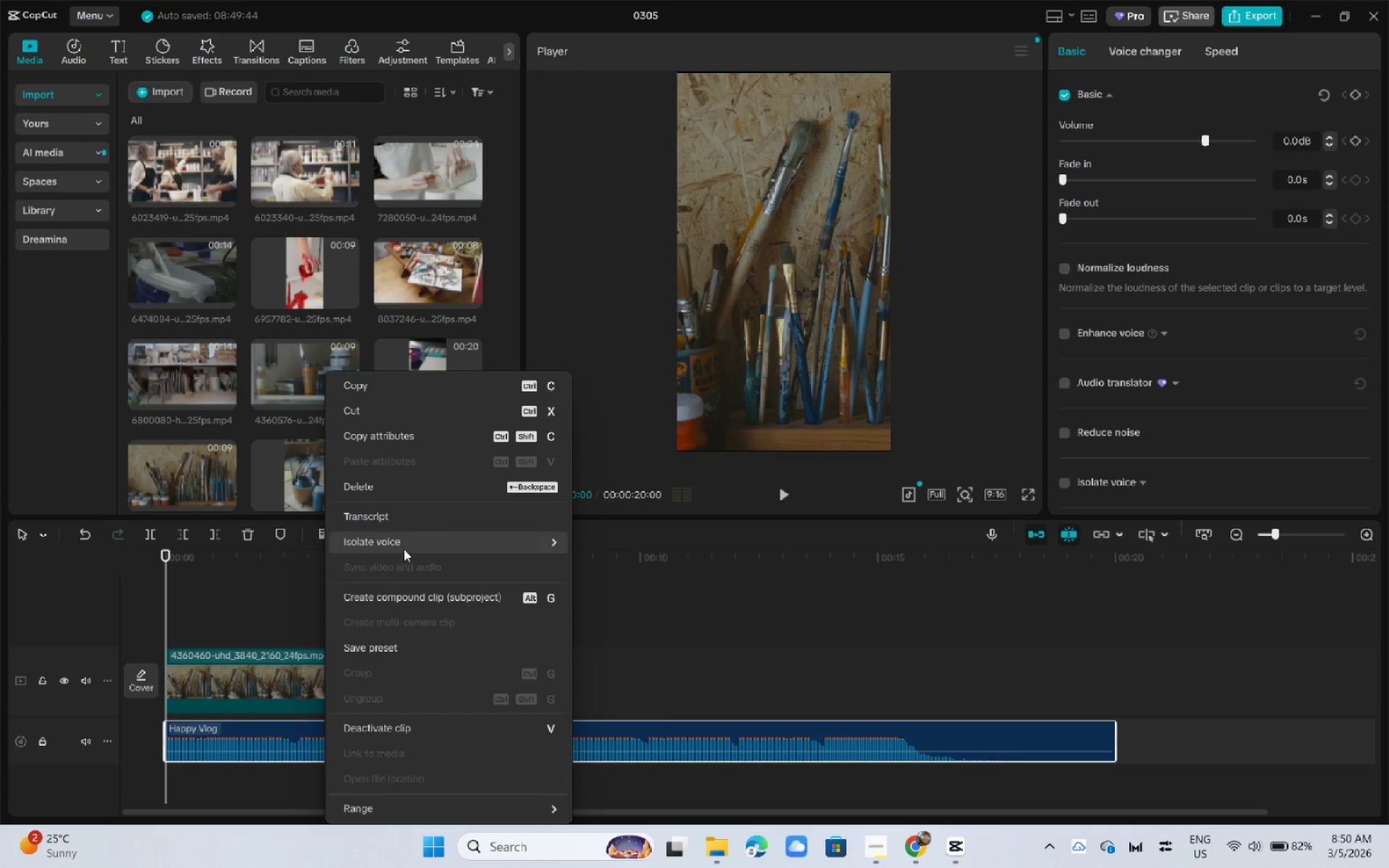 
wait(9.66)
 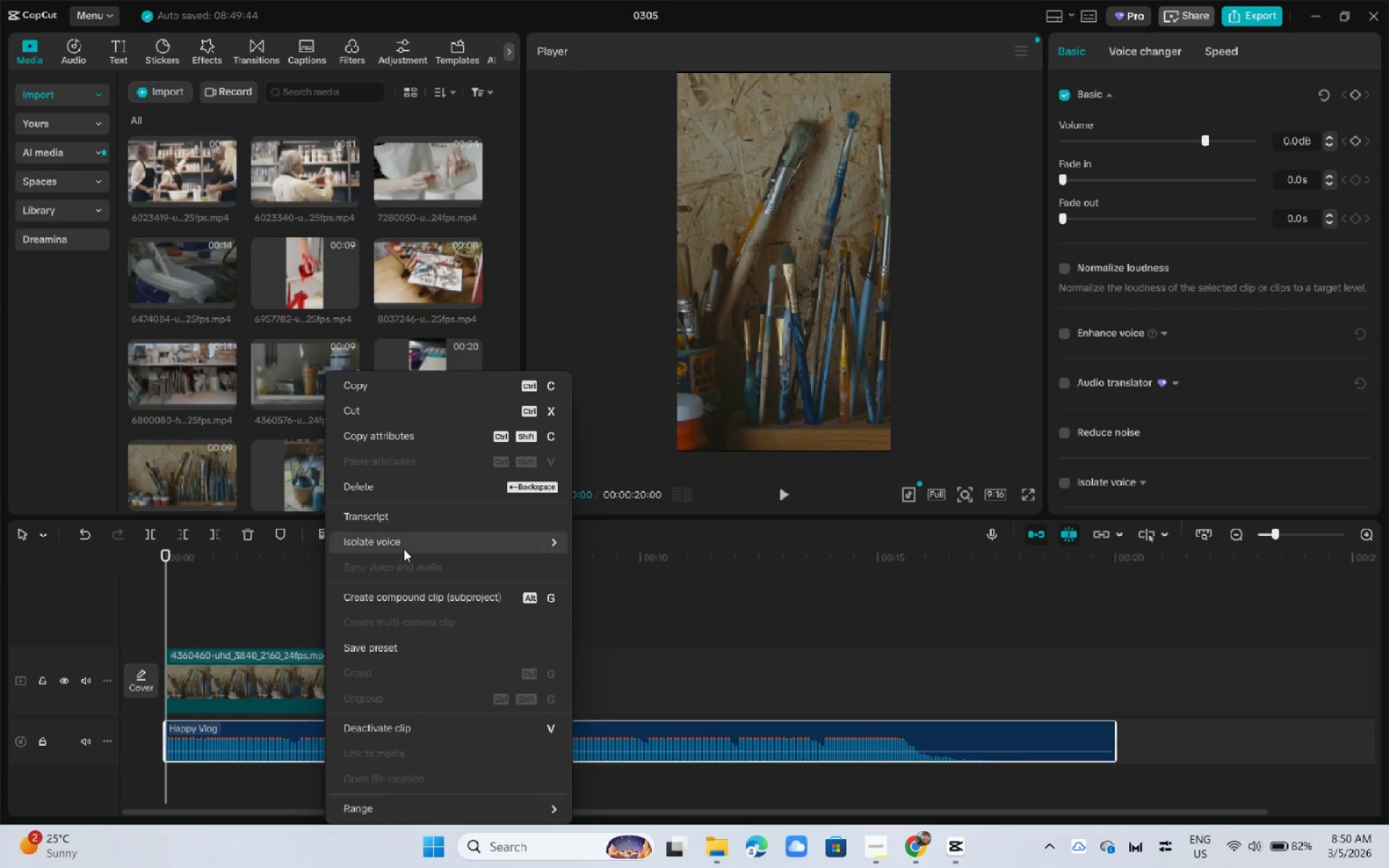 
left_click([187, 737])
 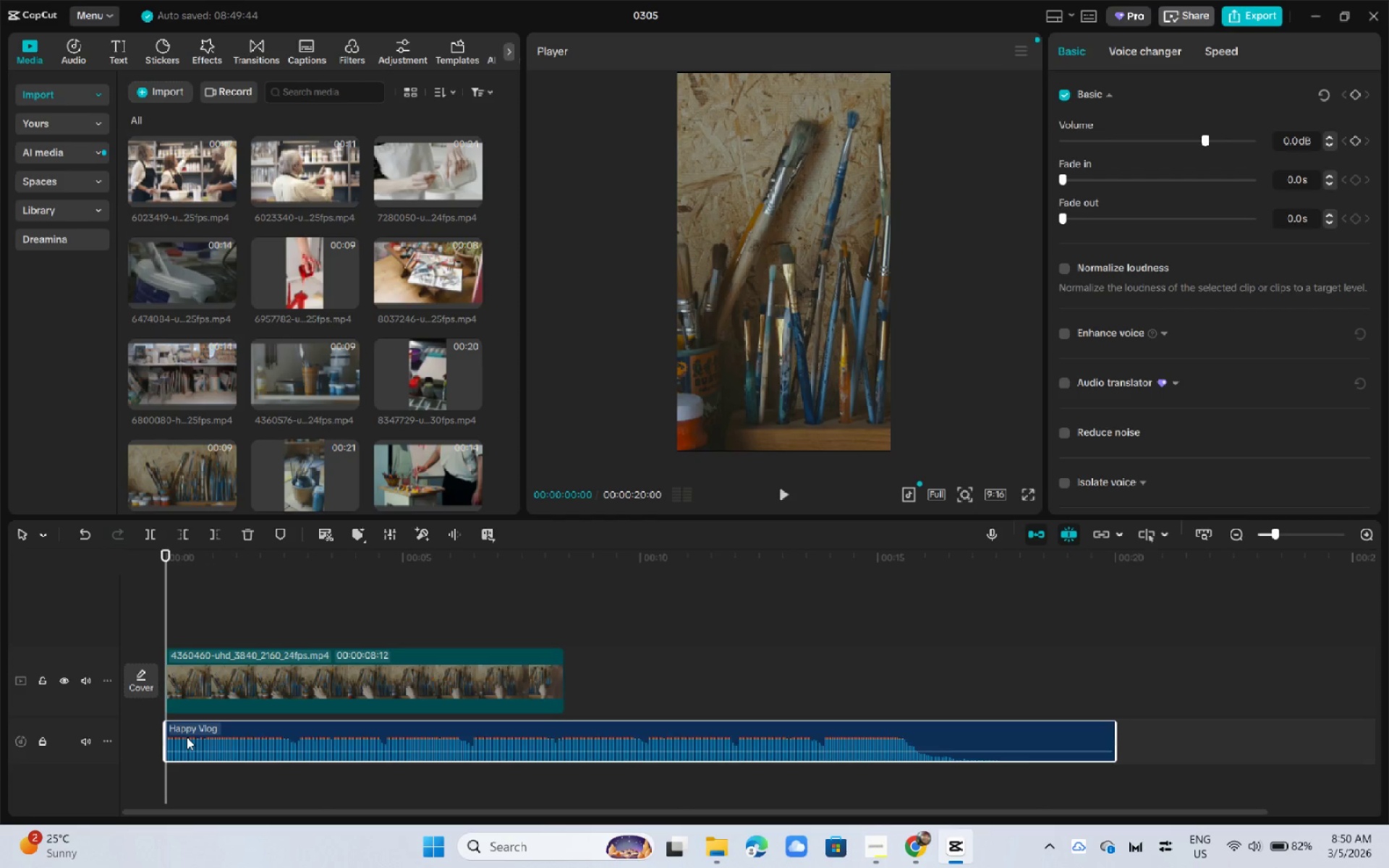 
left_click_drag(start_coordinate=[172, 555], to_coordinate=[135, 547])
 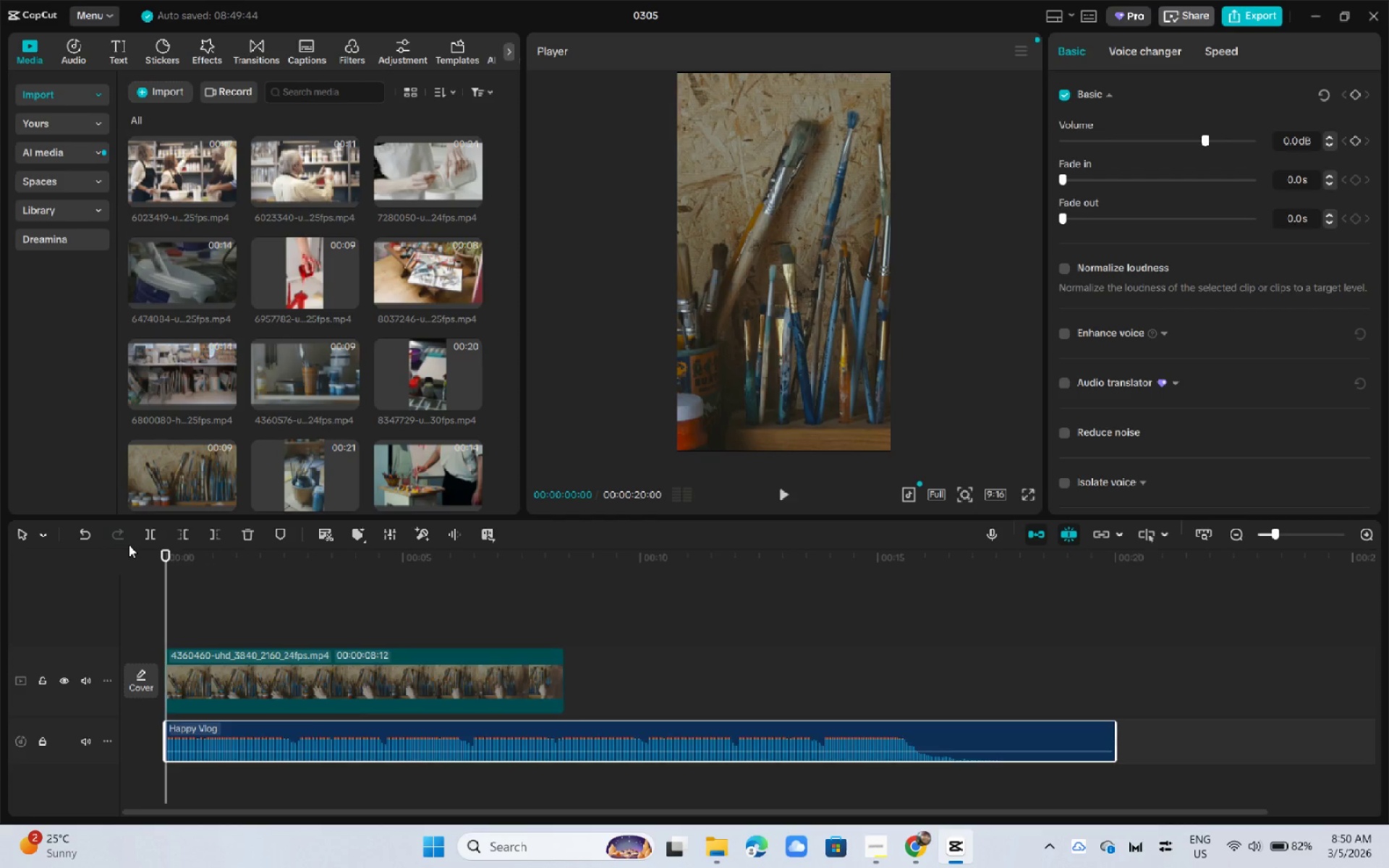 
key(Space)
 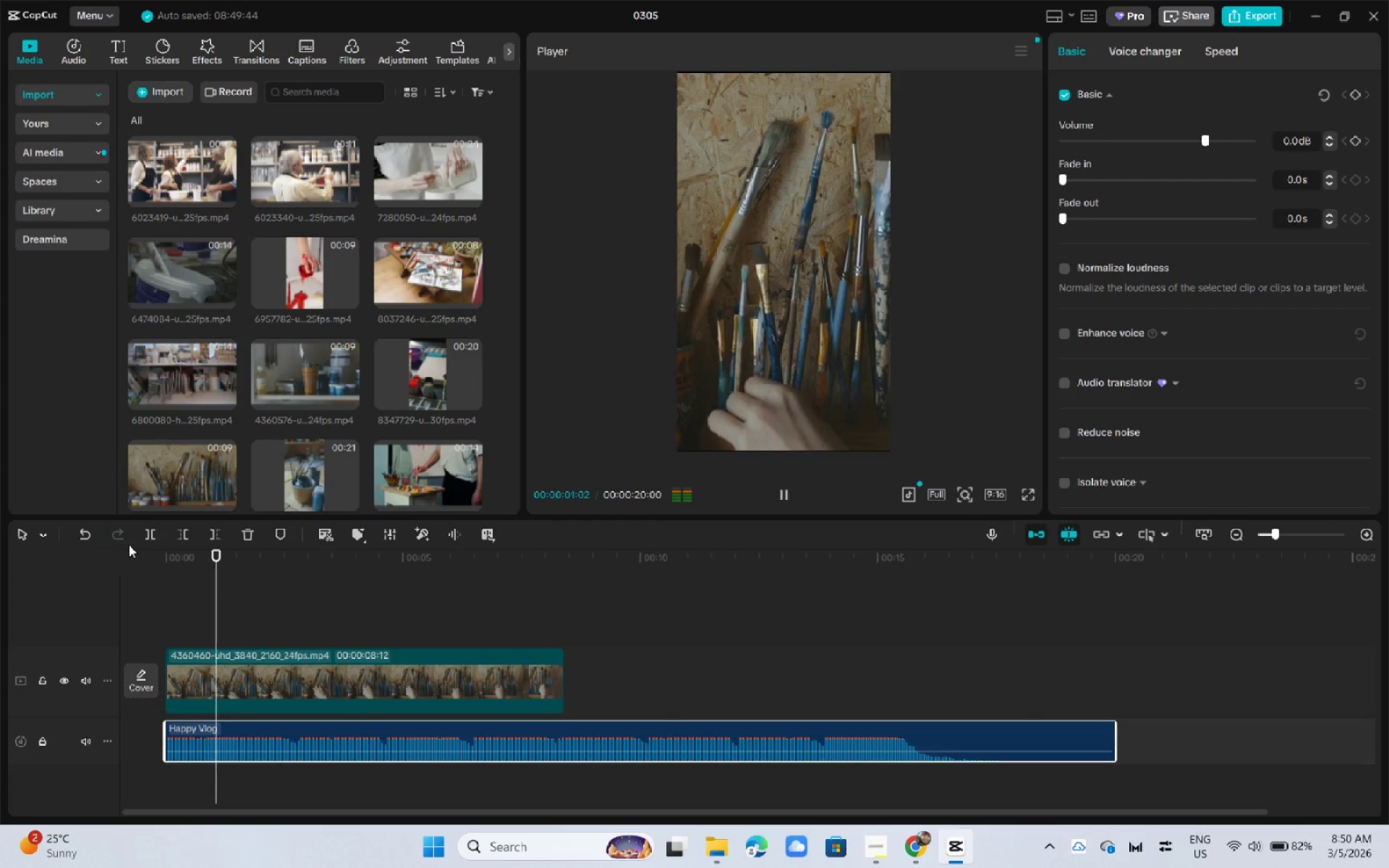 
left_click_drag(start_coordinate=[175, 566], to_coordinate=[136, 561])
 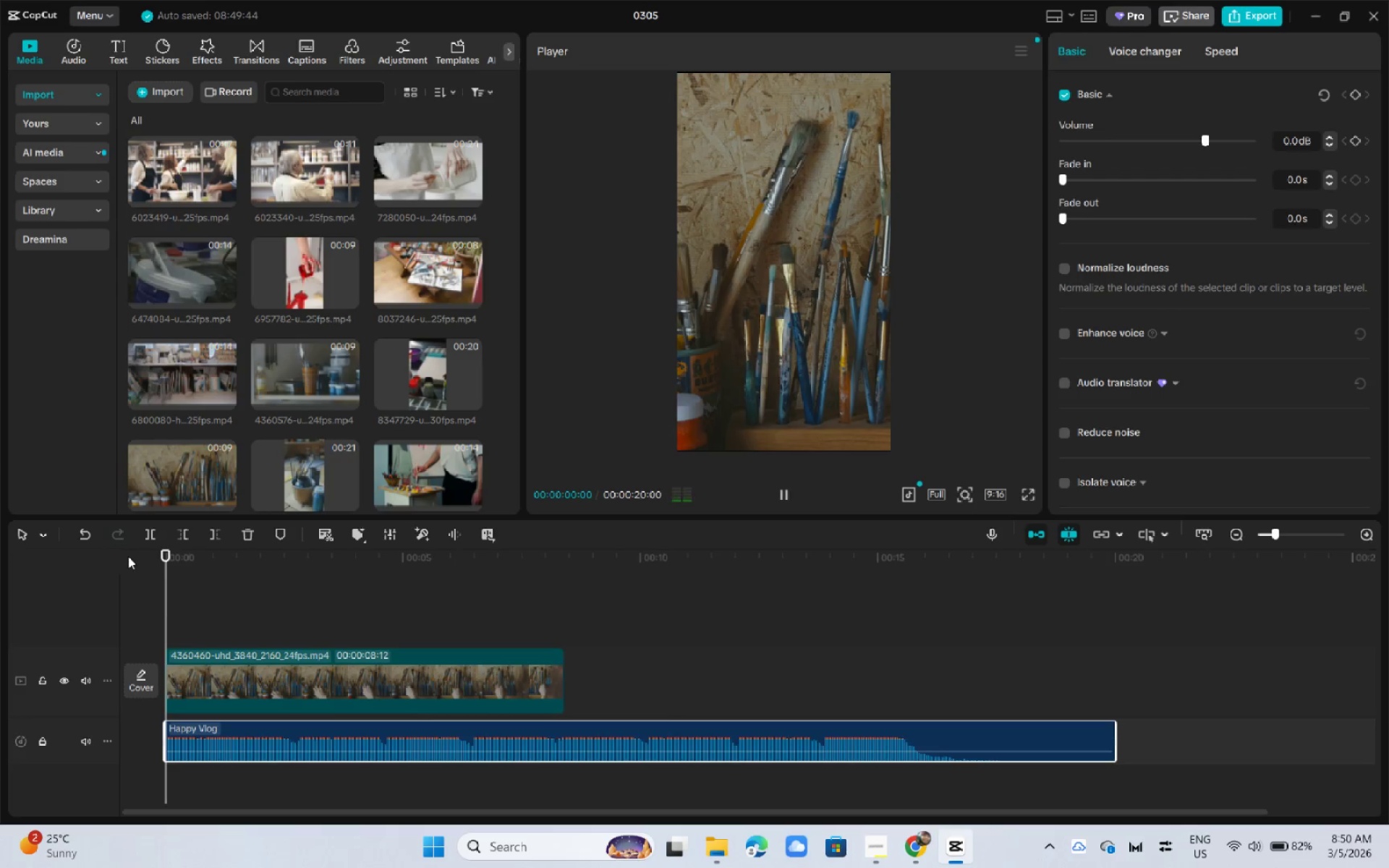 
key(Space)
 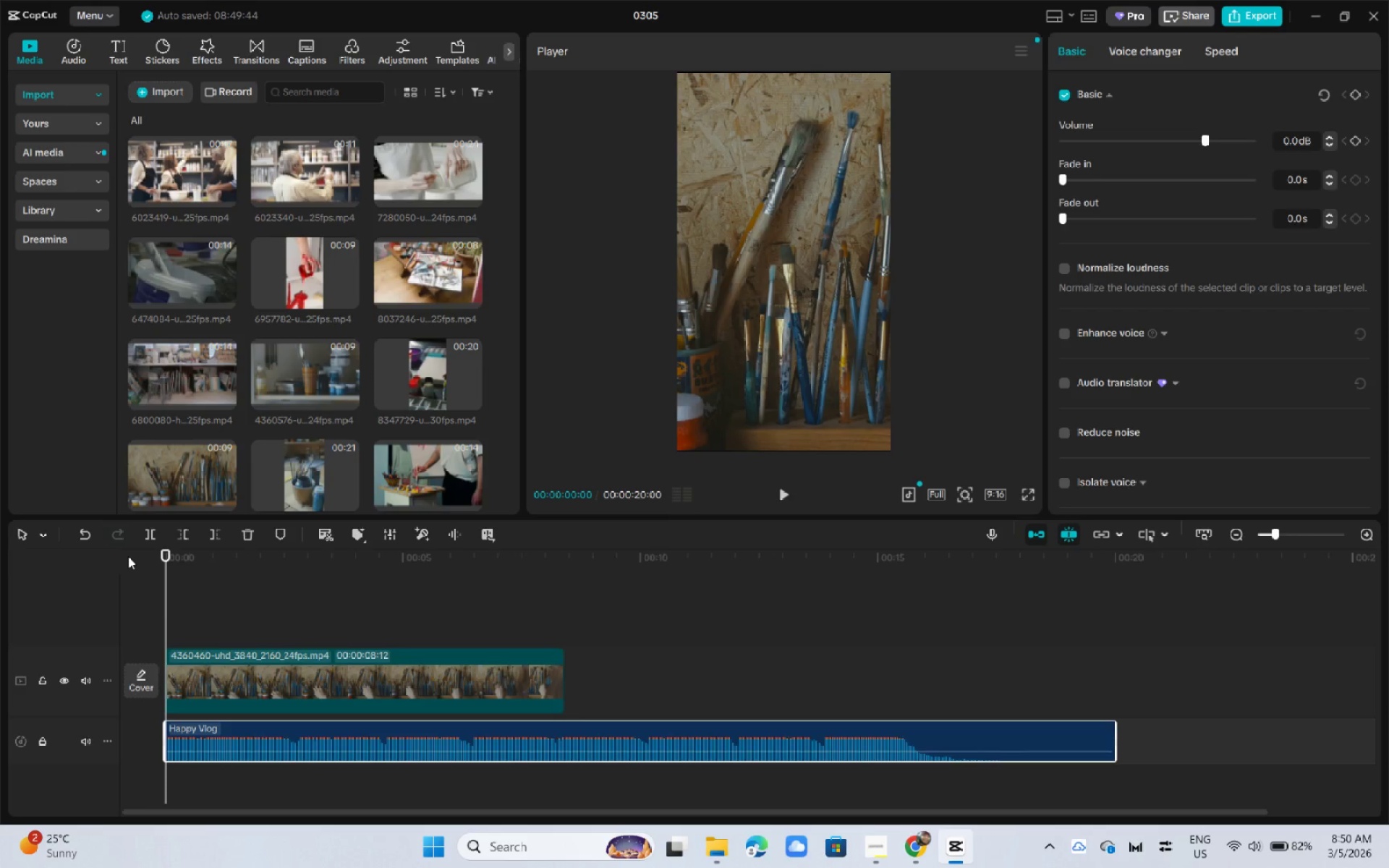 
key(Space)
 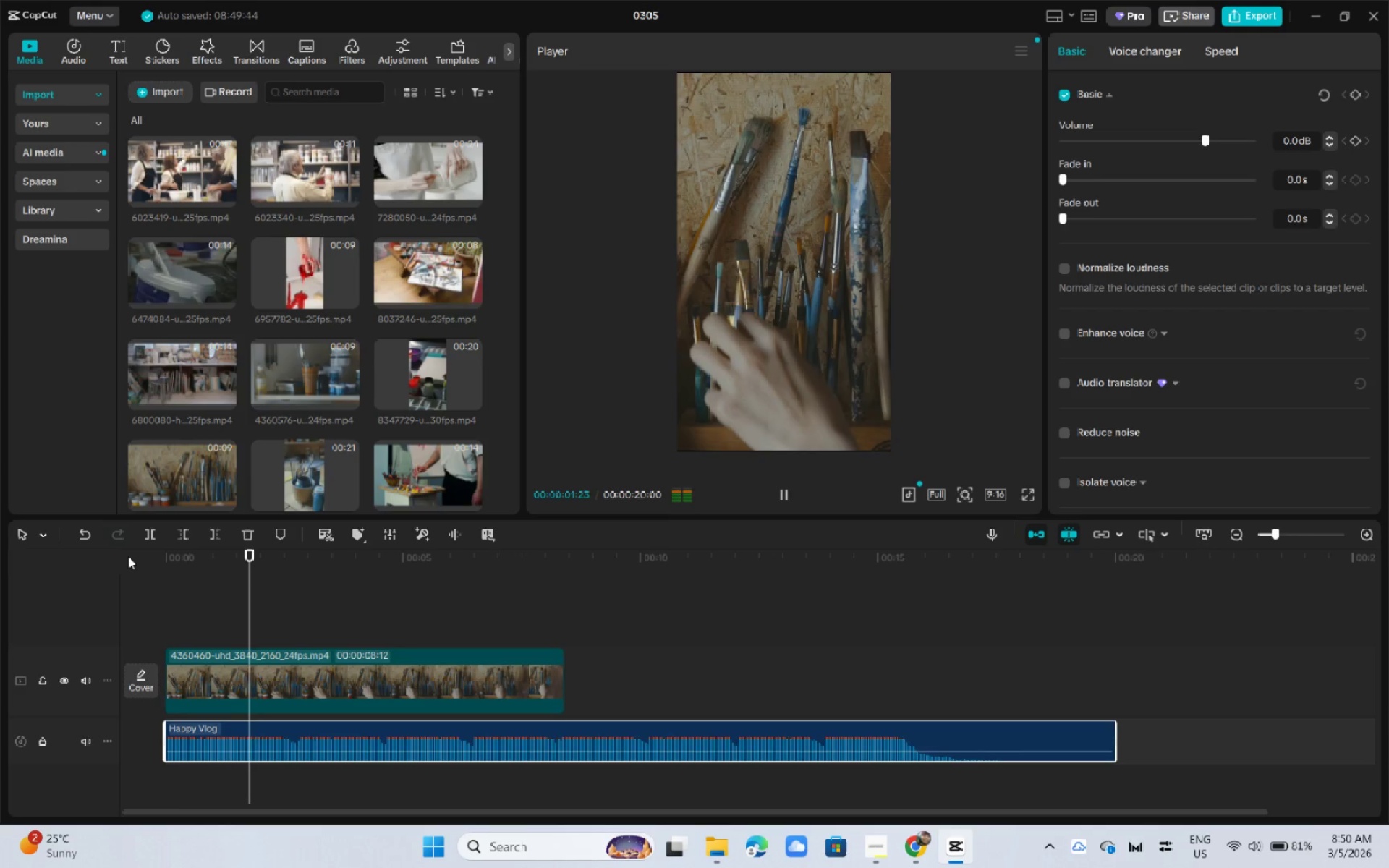 
key(Space)
 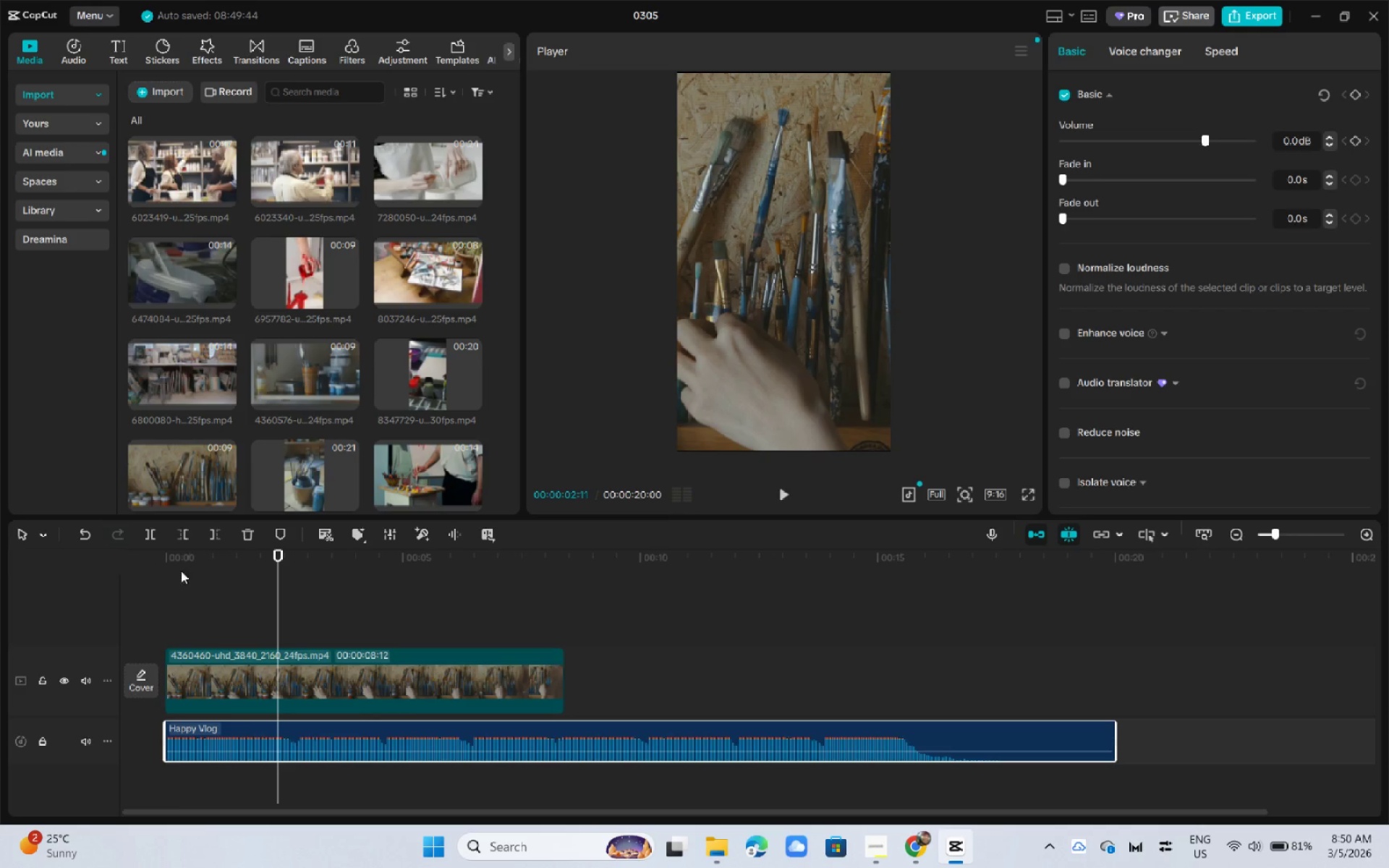 
left_click_drag(start_coordinate=[236, 561], to_coordinate=[40, 550])
 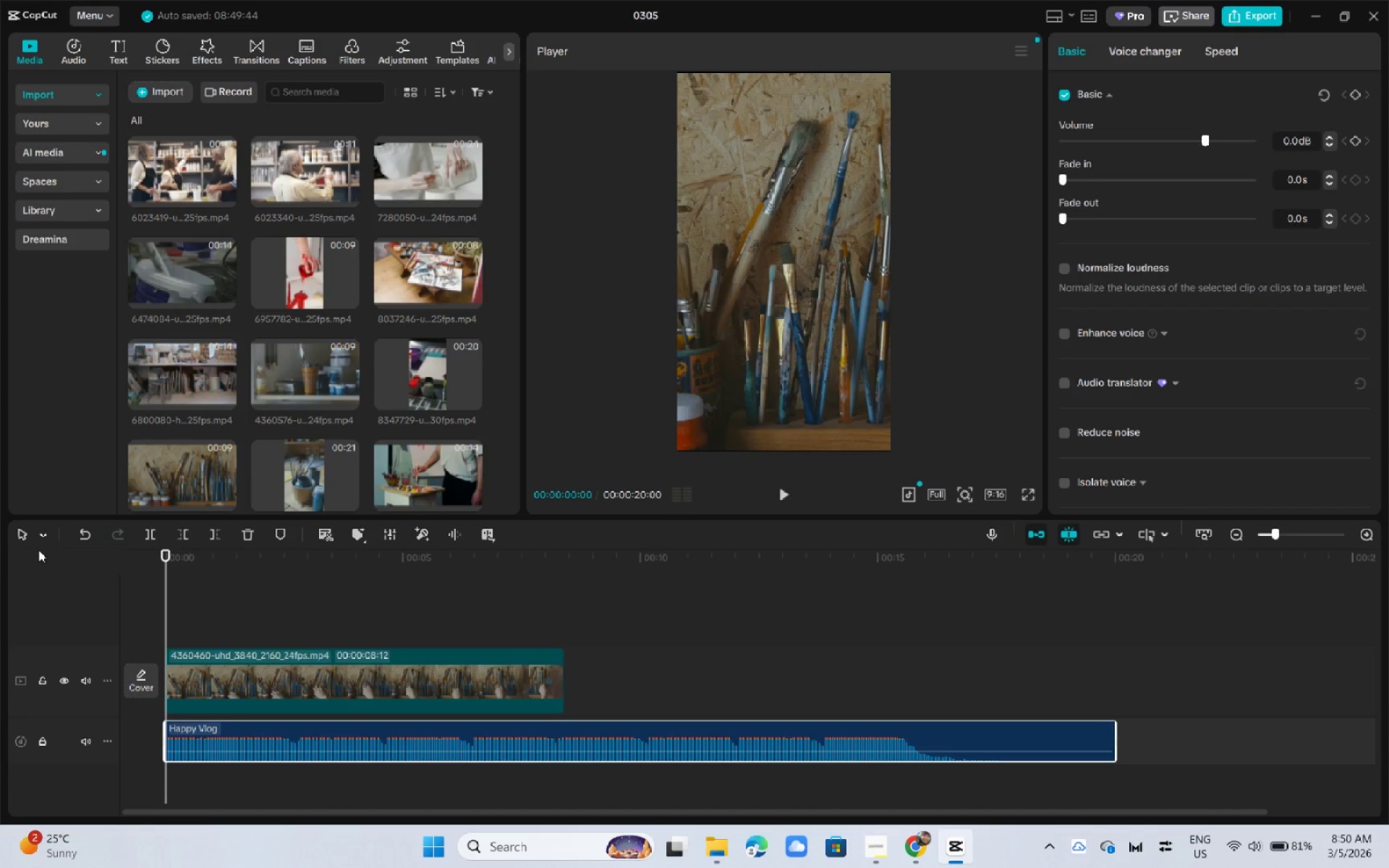 
key(Alt+AltLeft)
 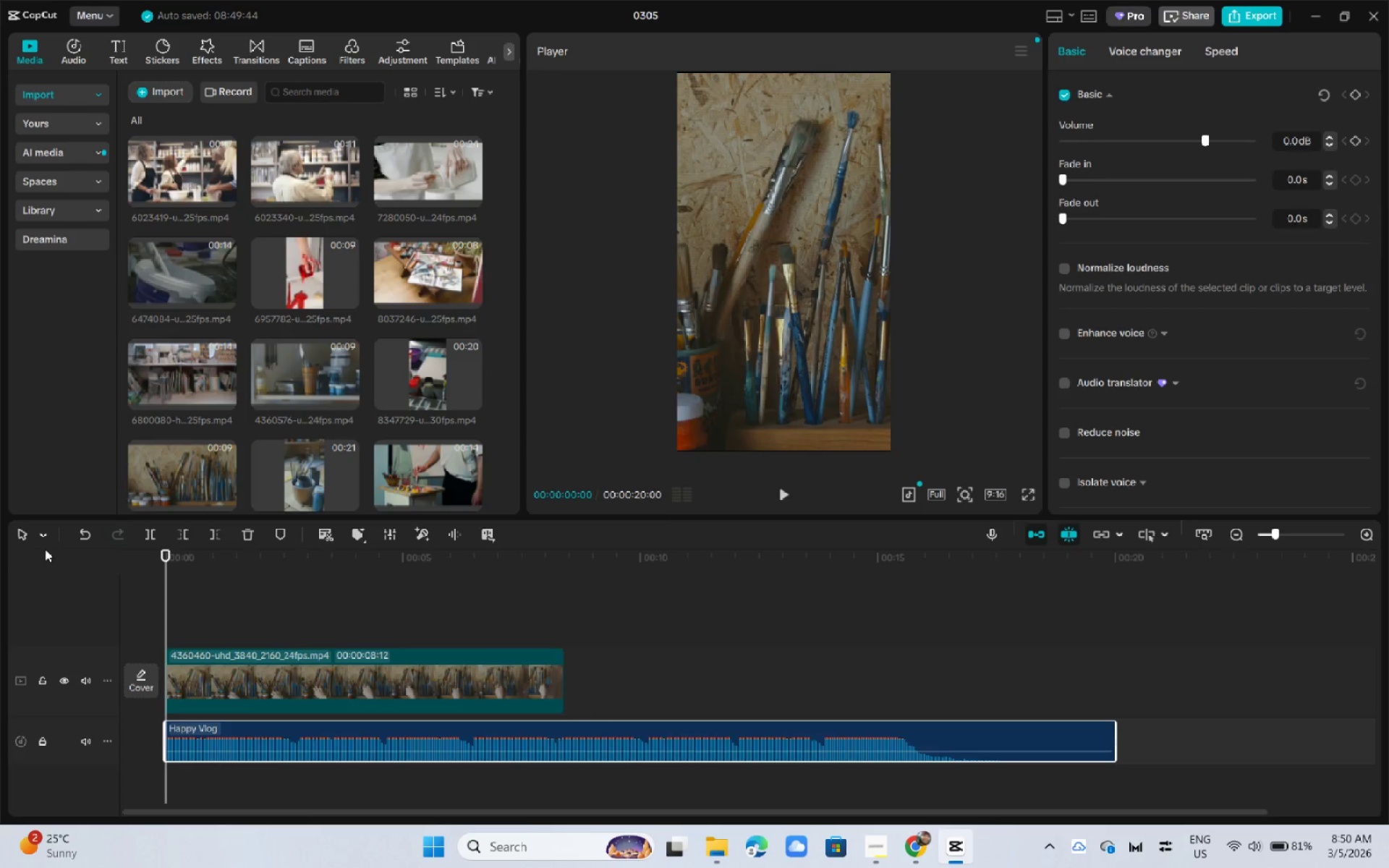 
key(Alt+Tab)
 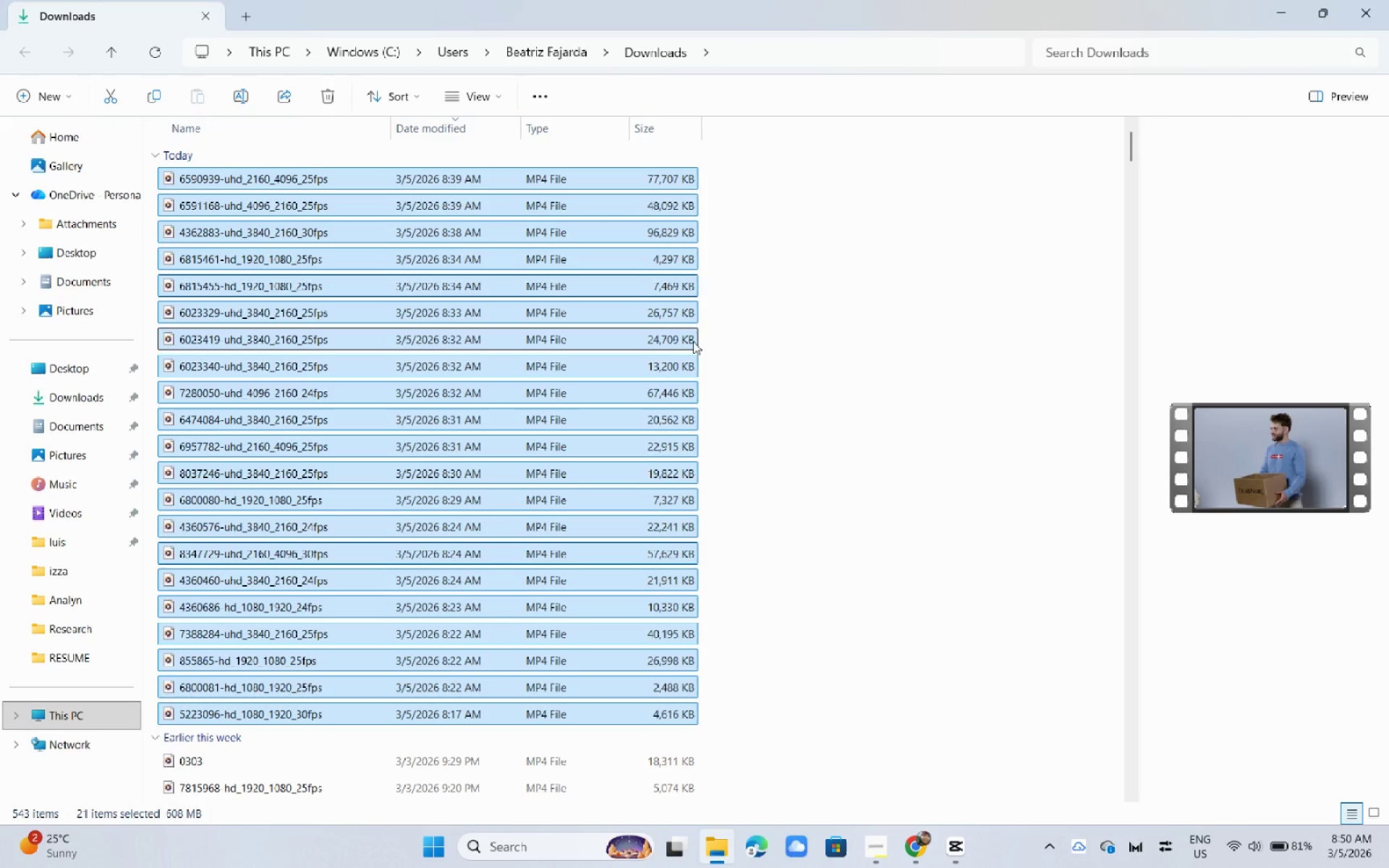 
key(Alt+Tab)
 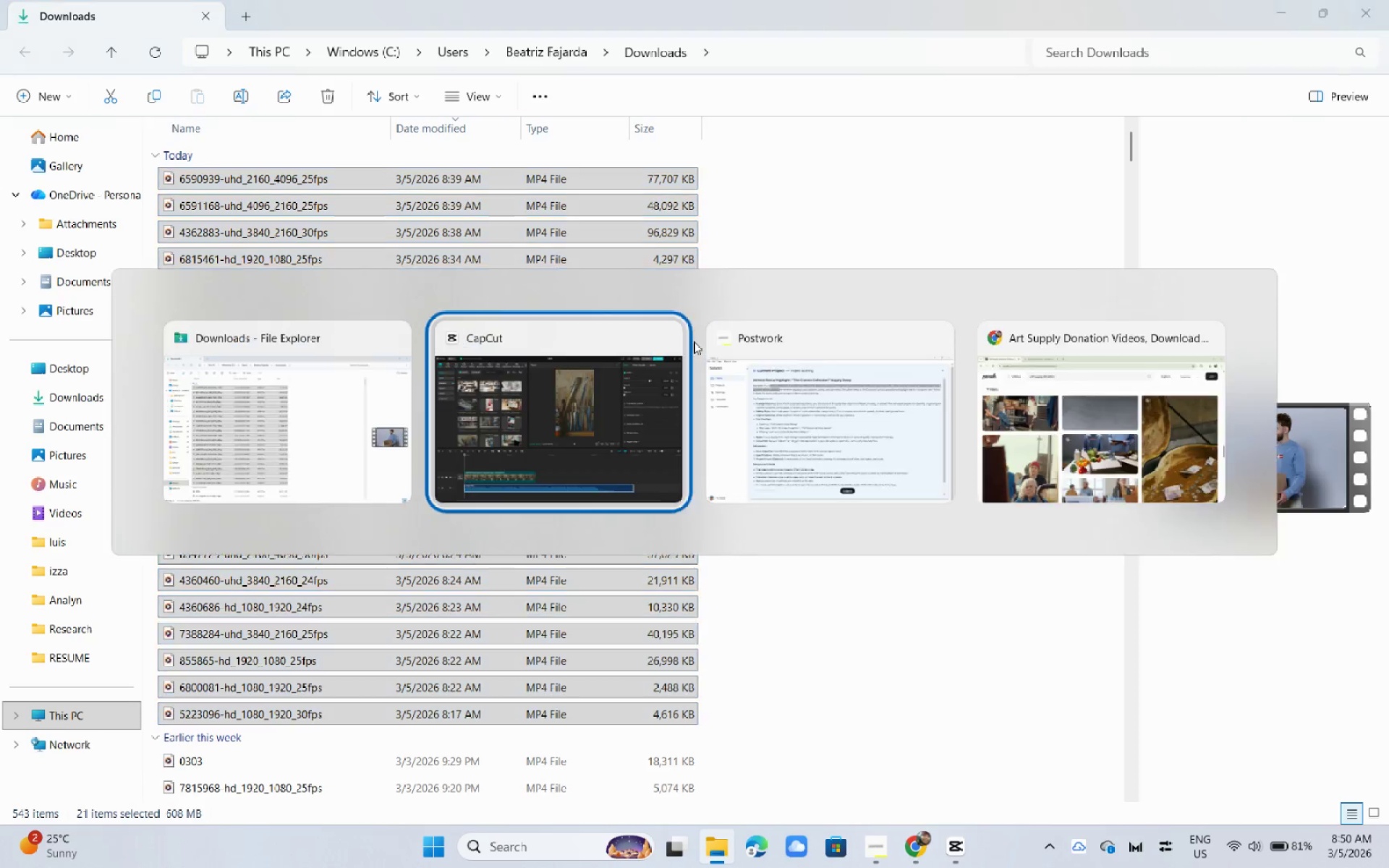 
key(Alt+Tab)
 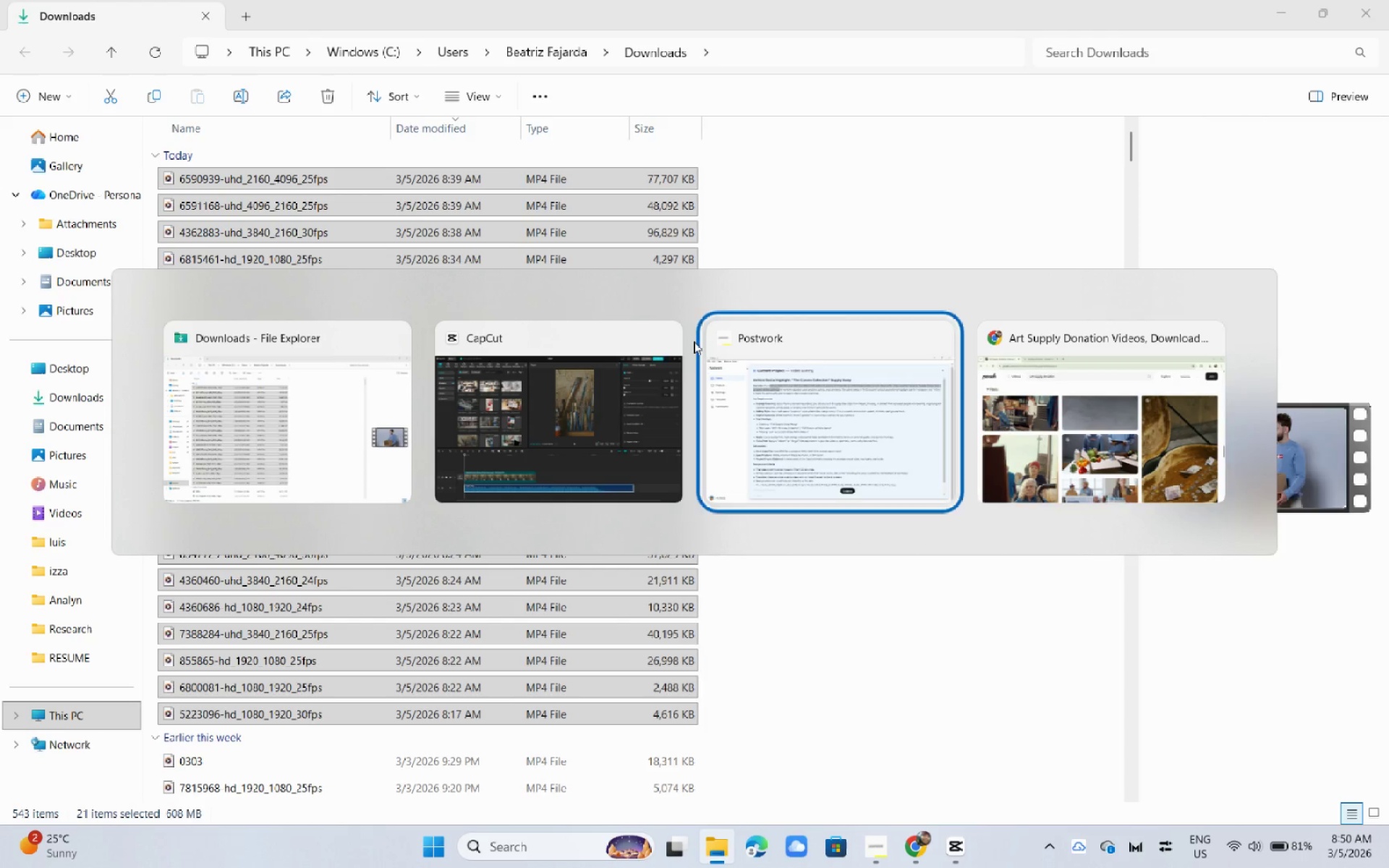 
key(Alt+Tab)
 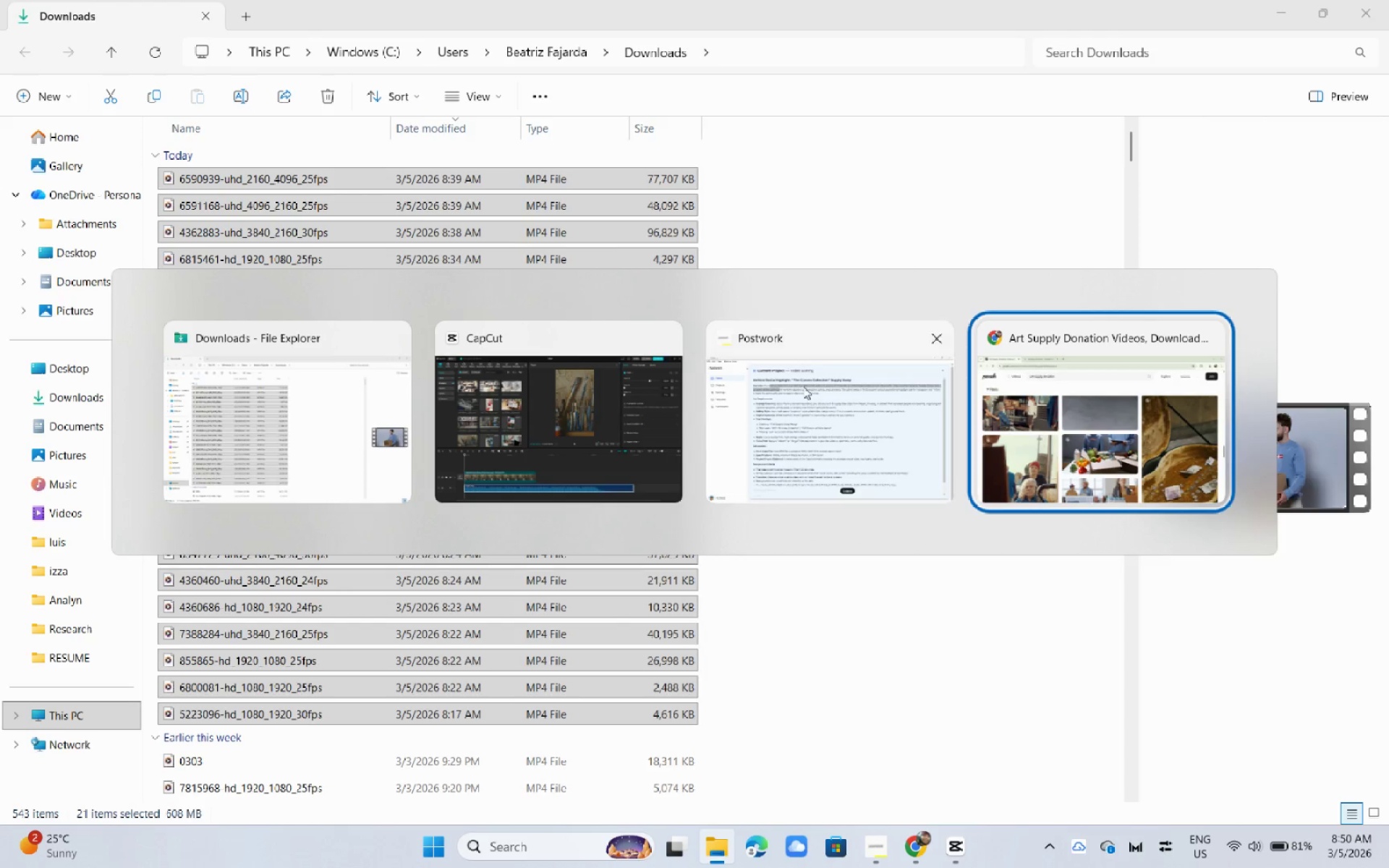 
left_click([902, 425])